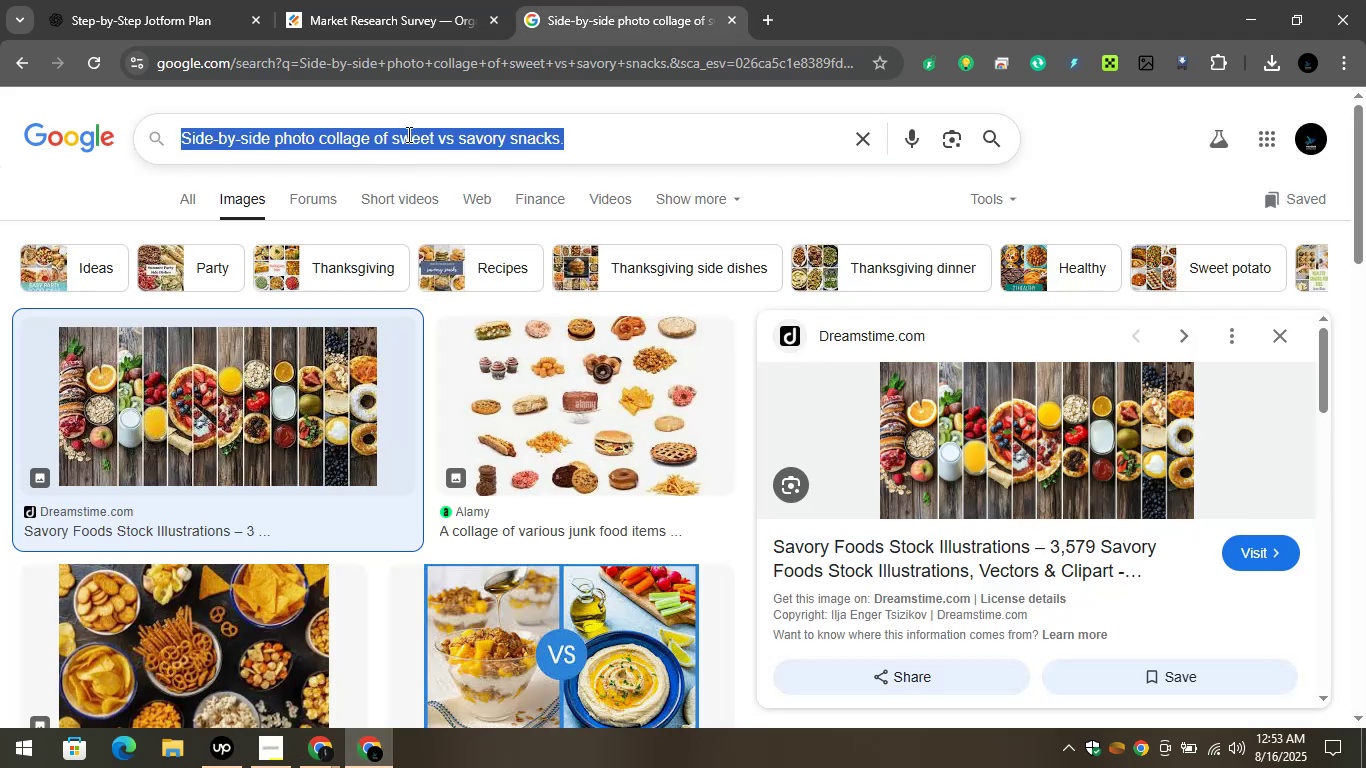 
key(Control+V)
 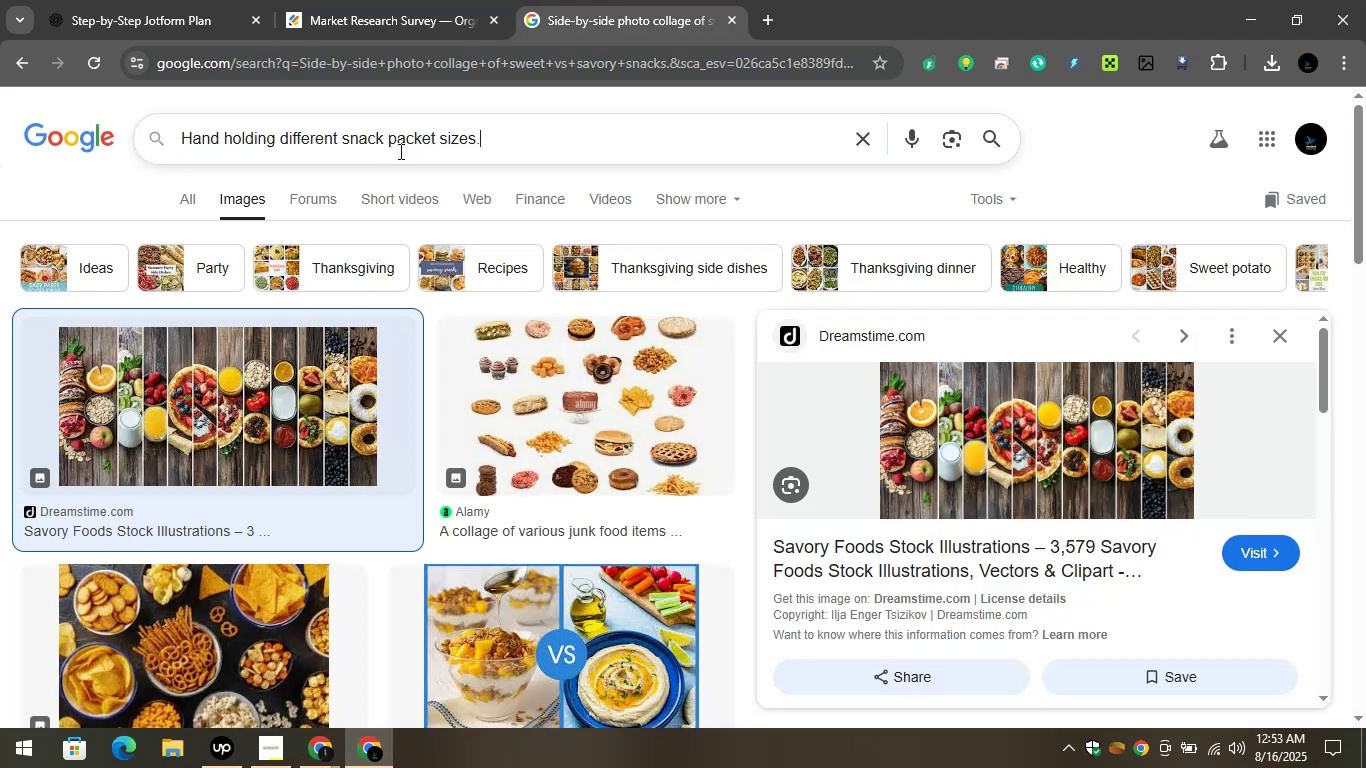 
key(Backspace)
 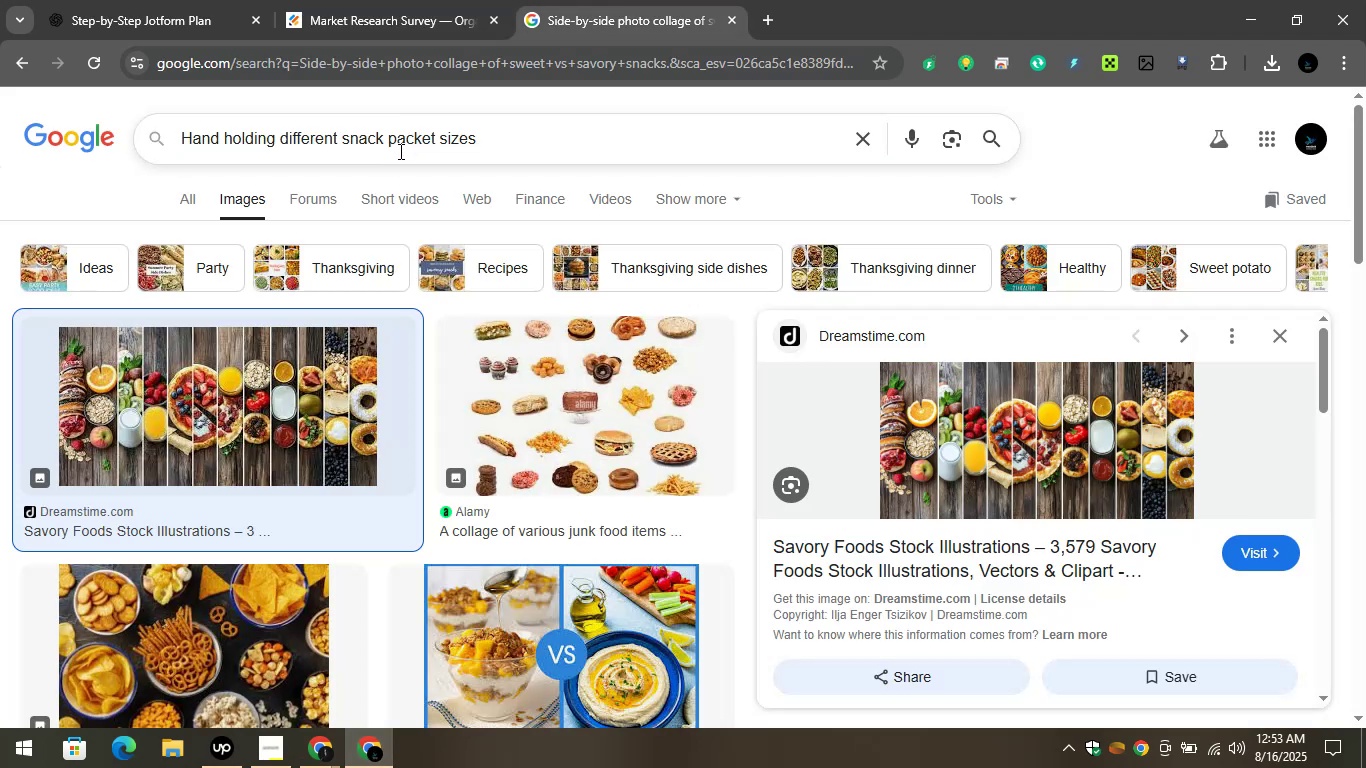 
key(Enter)
 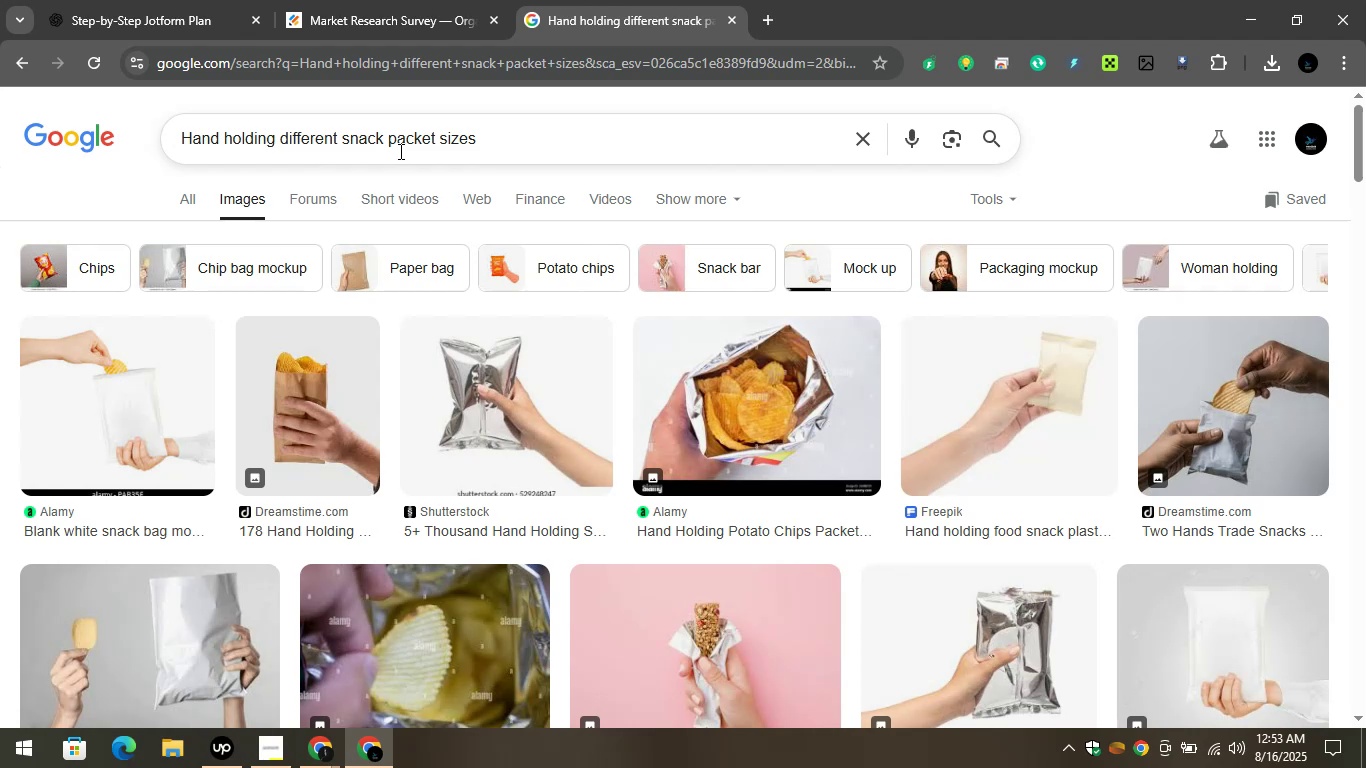 
wait(20.13)
 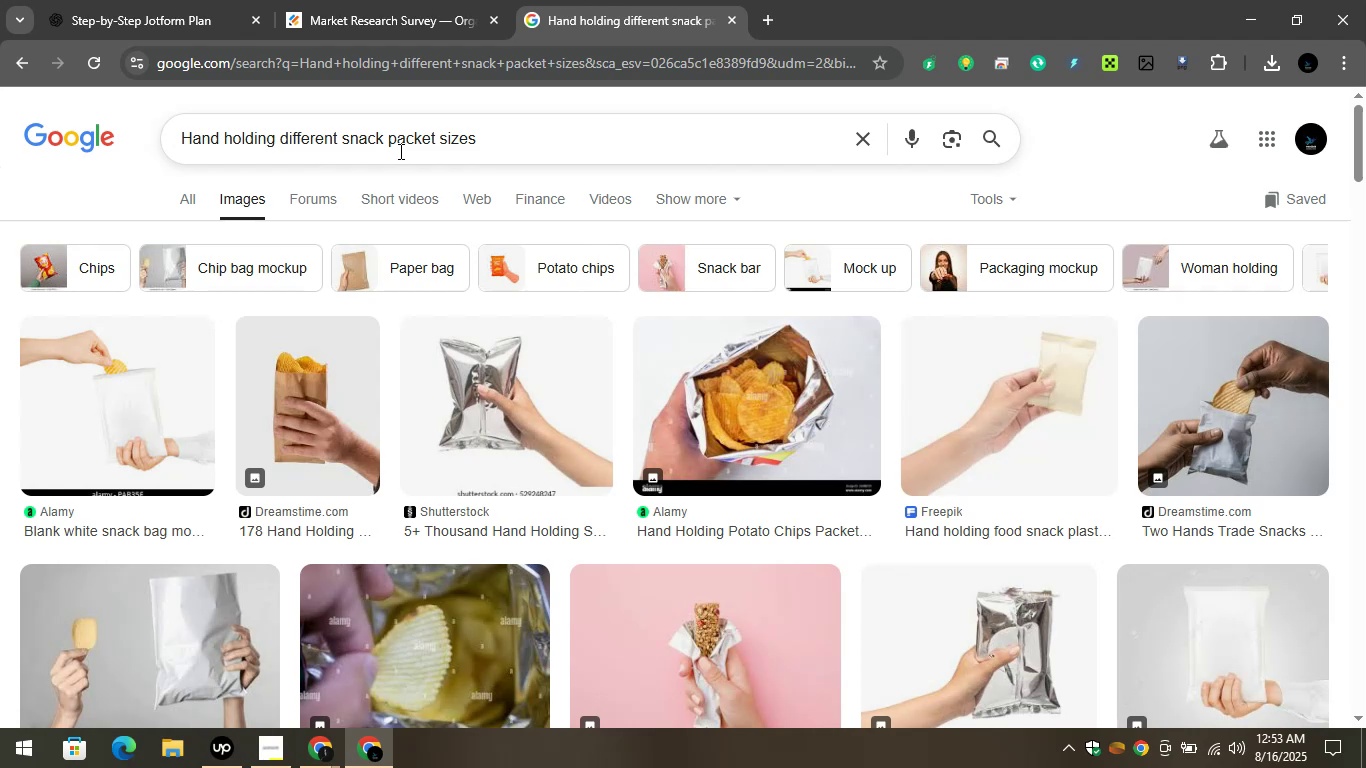 
scroll: coordinate [401, 72], scroll_direction: down, amount: 4.0
 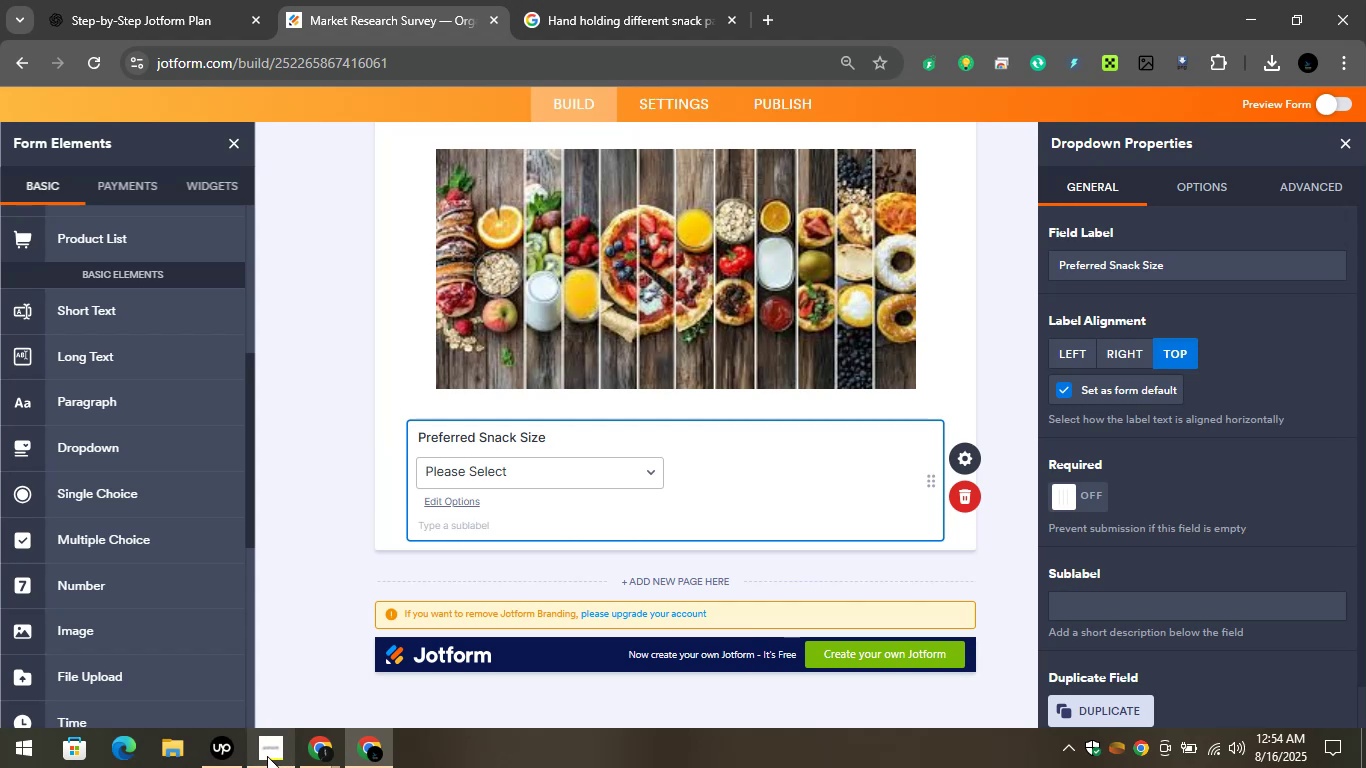 
left_click([604, 476])
 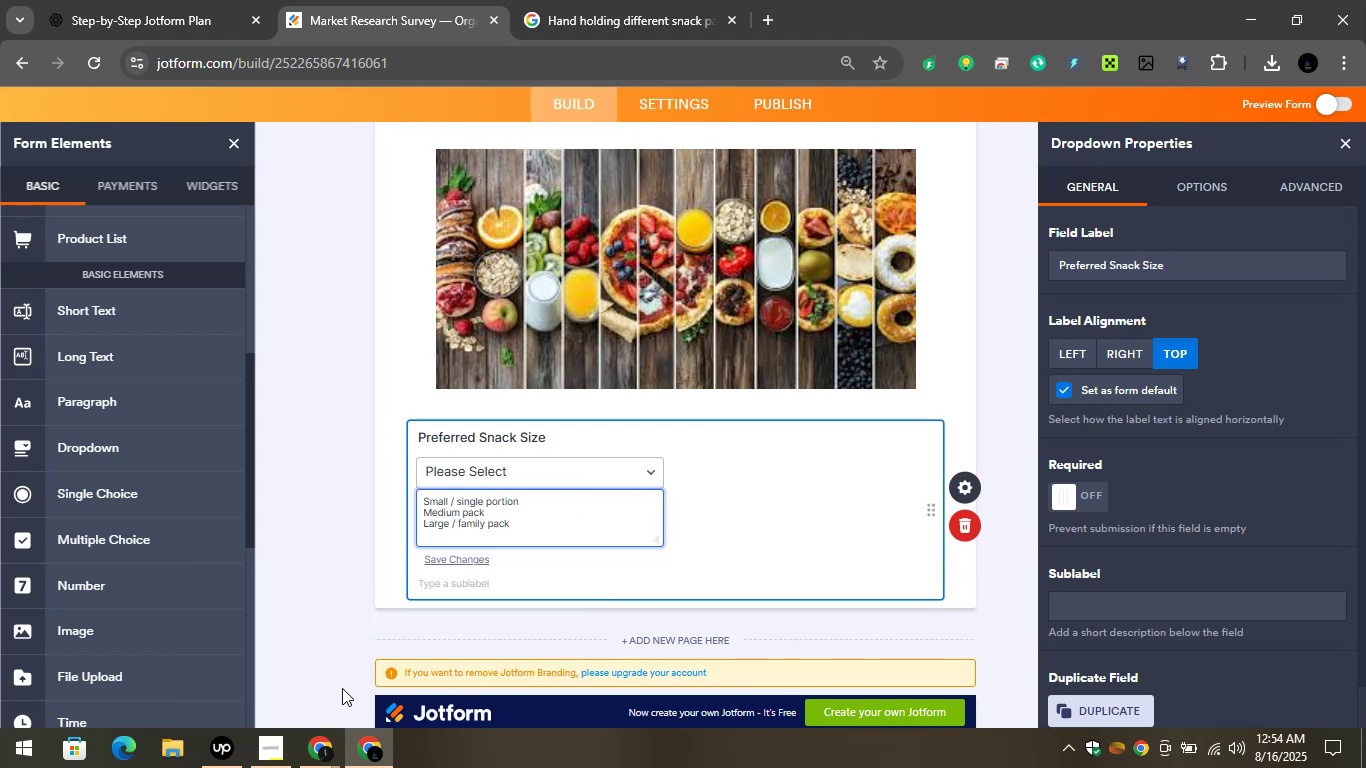 
left_click([305, 746])
 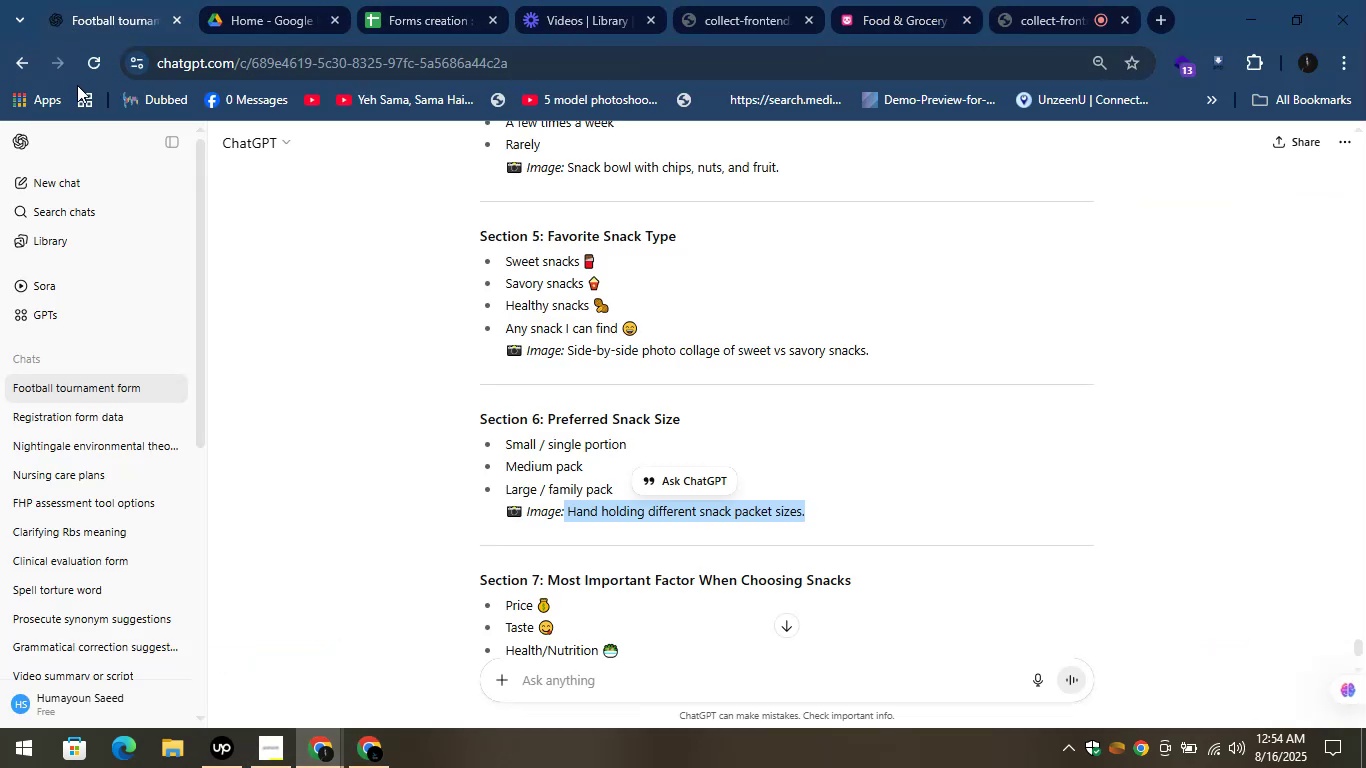 
wait(6.52)
 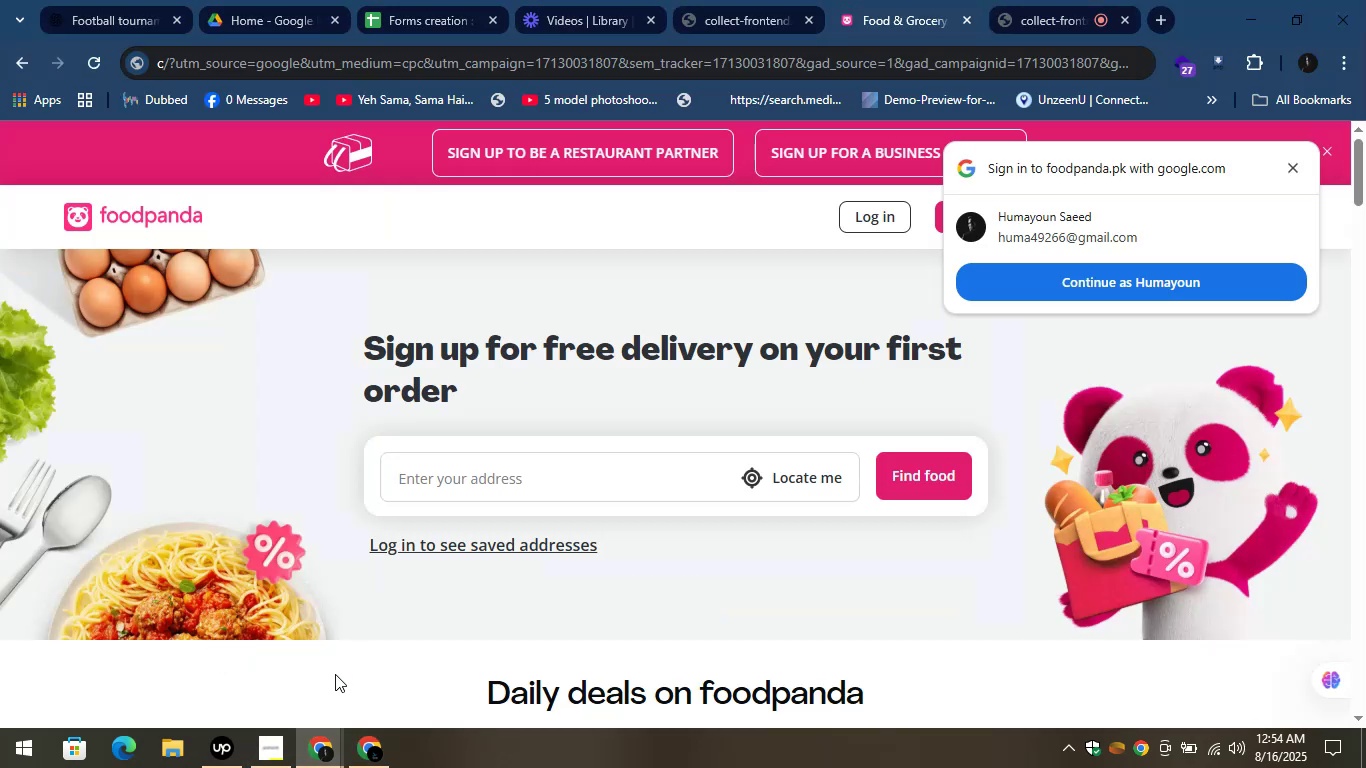 
scroll: coordinate [741, 435], scroll_direction: down, amount: 3.0
 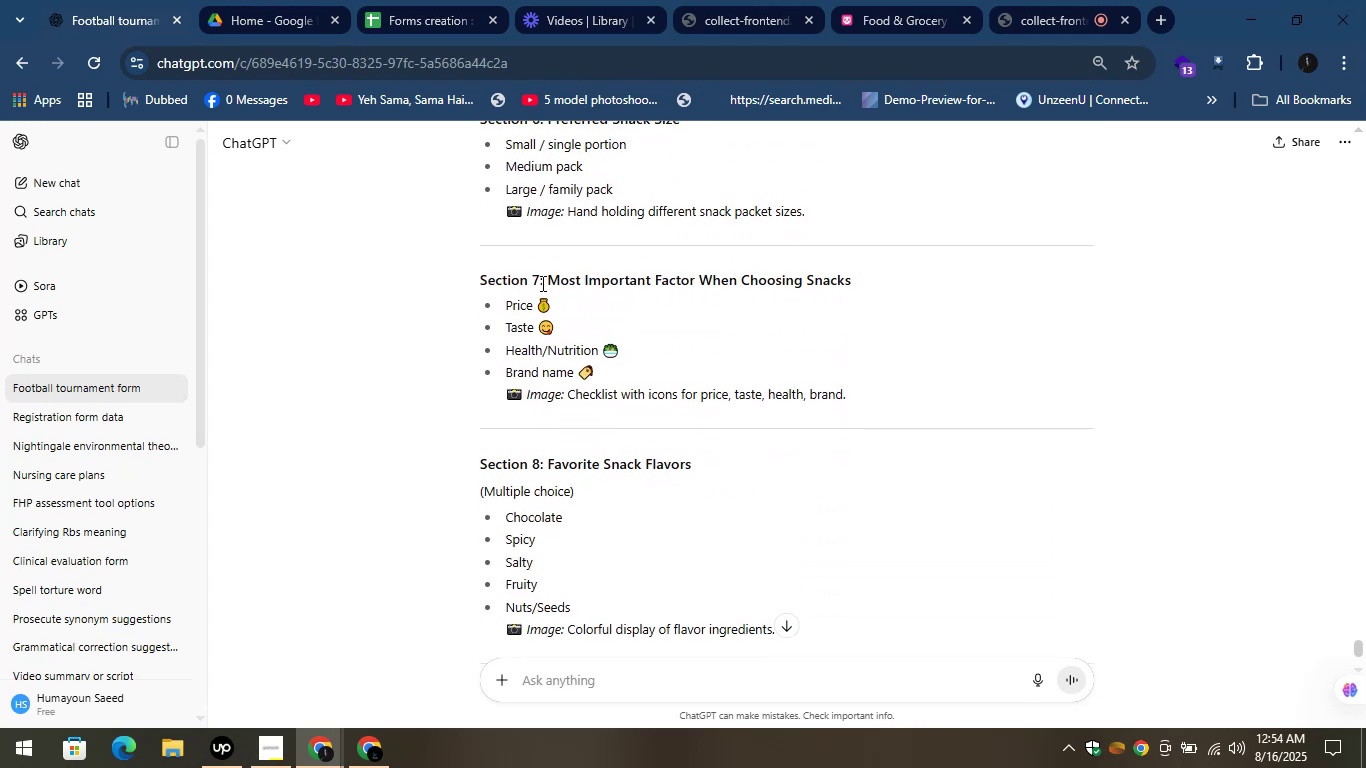 
left_click_drag(start_coordinate=[542, 281], to_coordinate=[874, 271])
 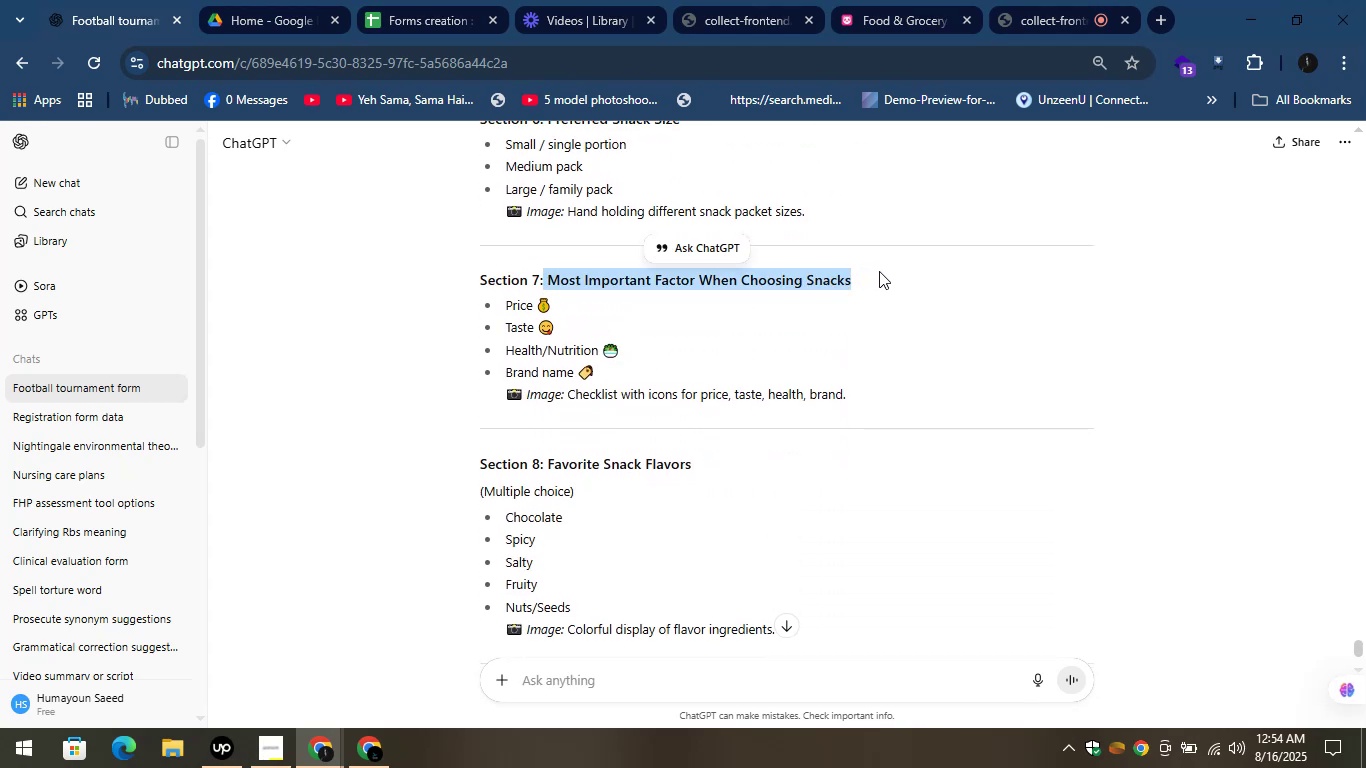 
key(Control+C)
 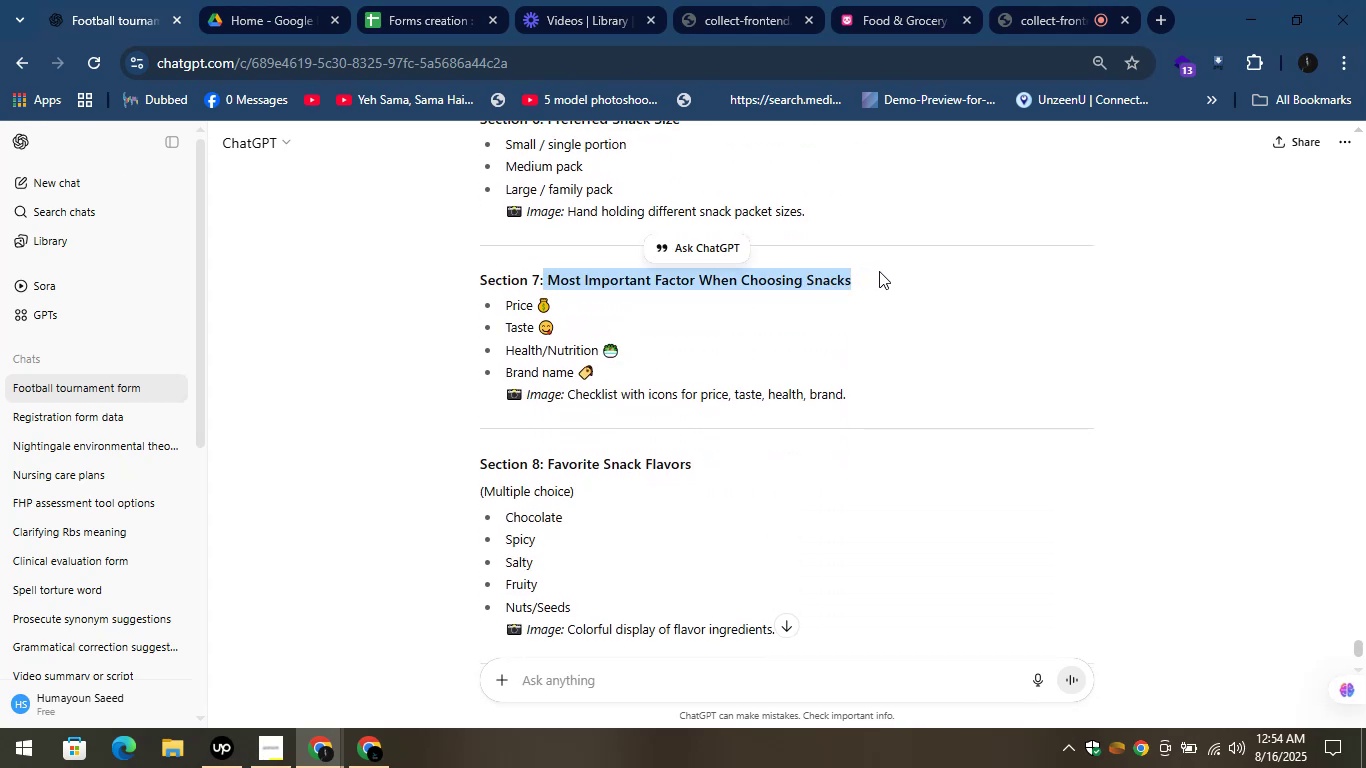 
key(CapsLock)
 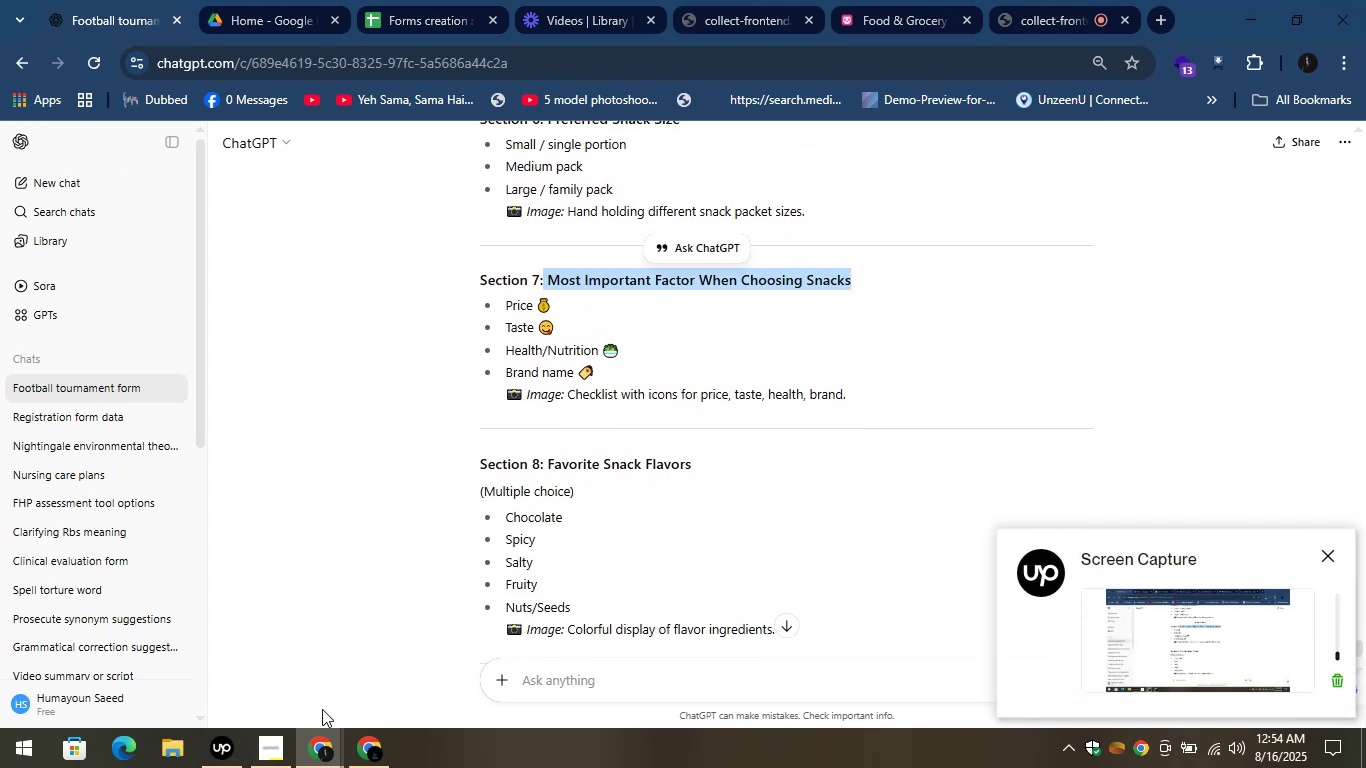 
wait(9.01)
 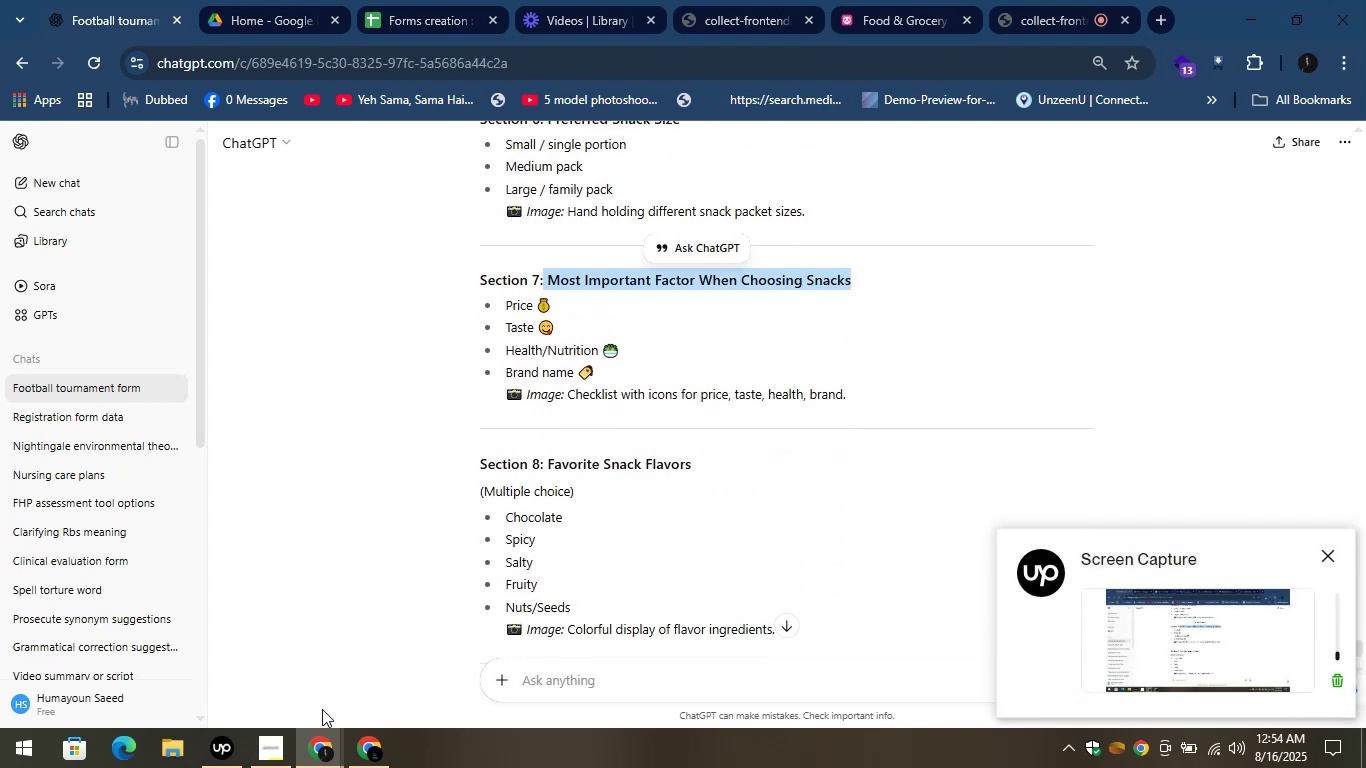 
left_click([326, 494])
 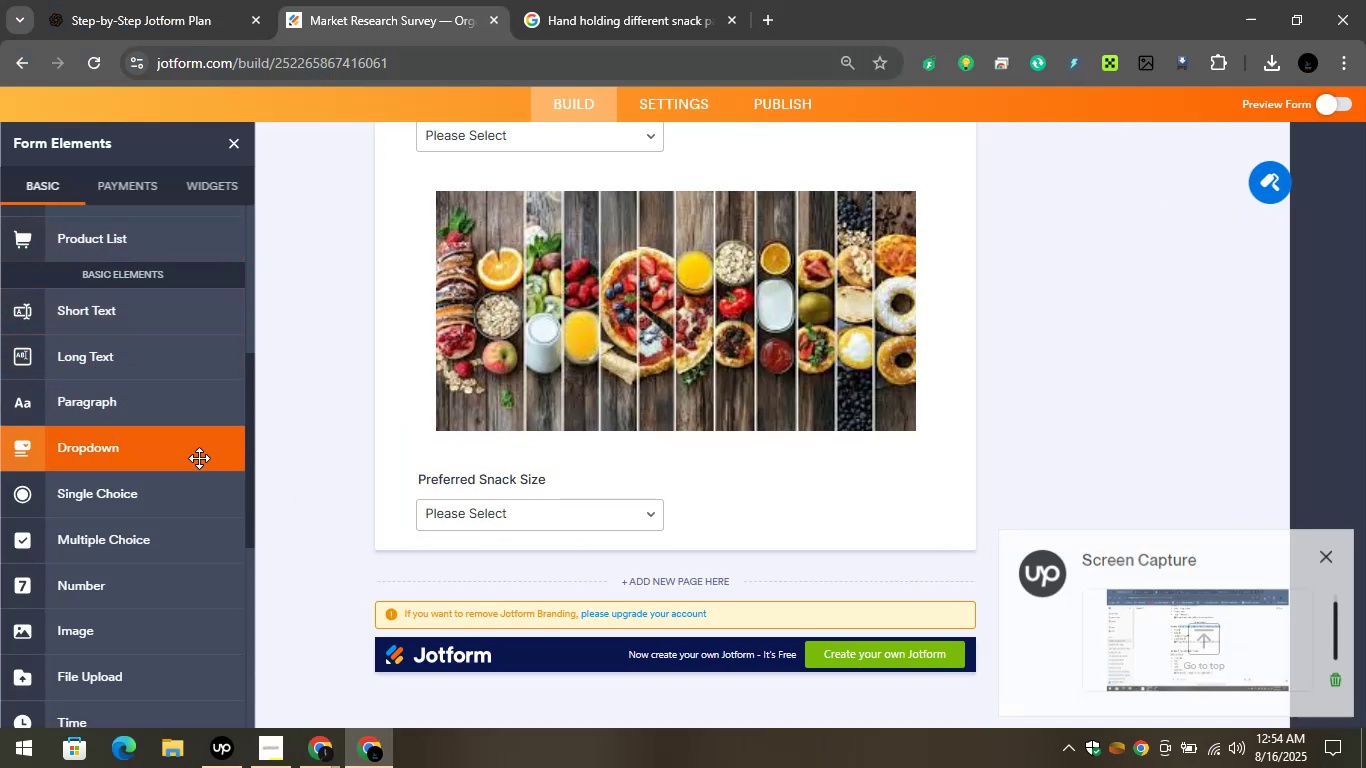 
left_click_drag(start_coordinate=[140, 454], to_coordinate=[610, 553])
 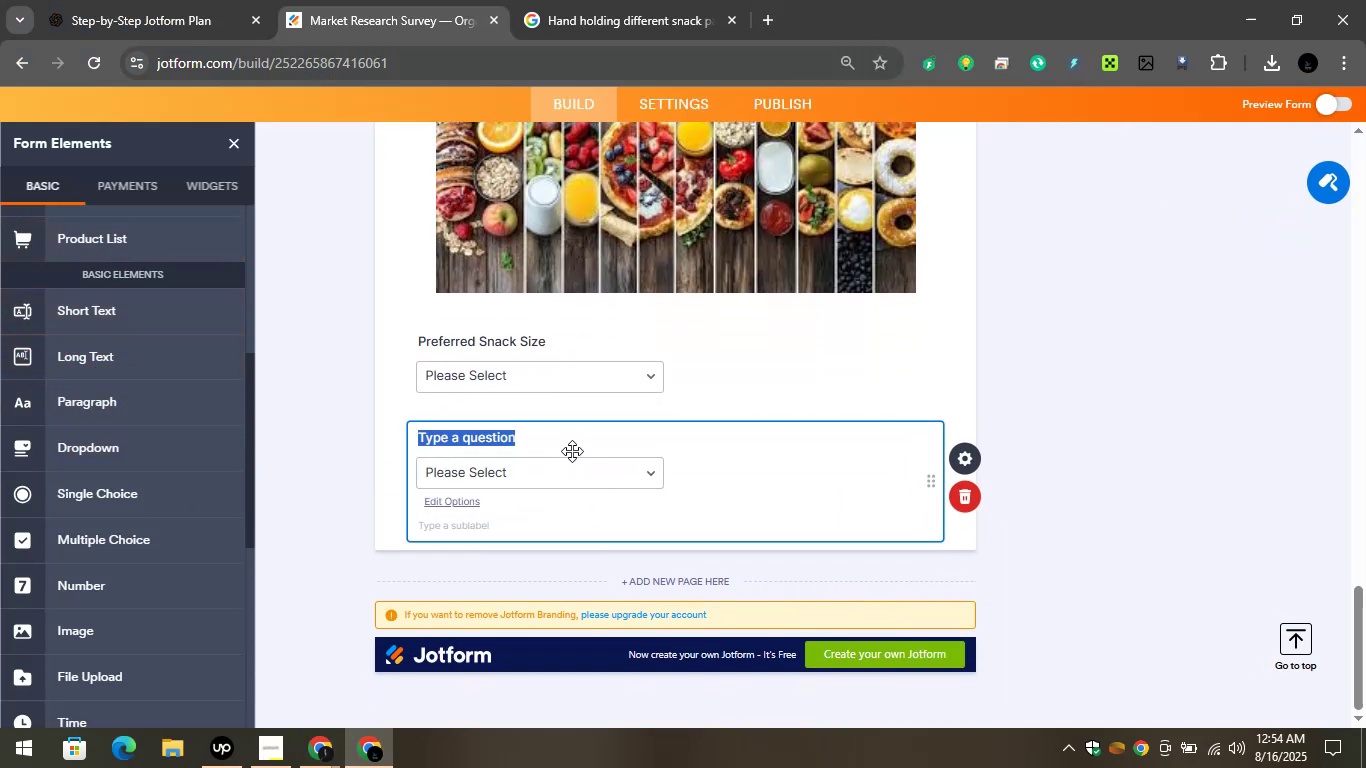 
key(Control+V)
 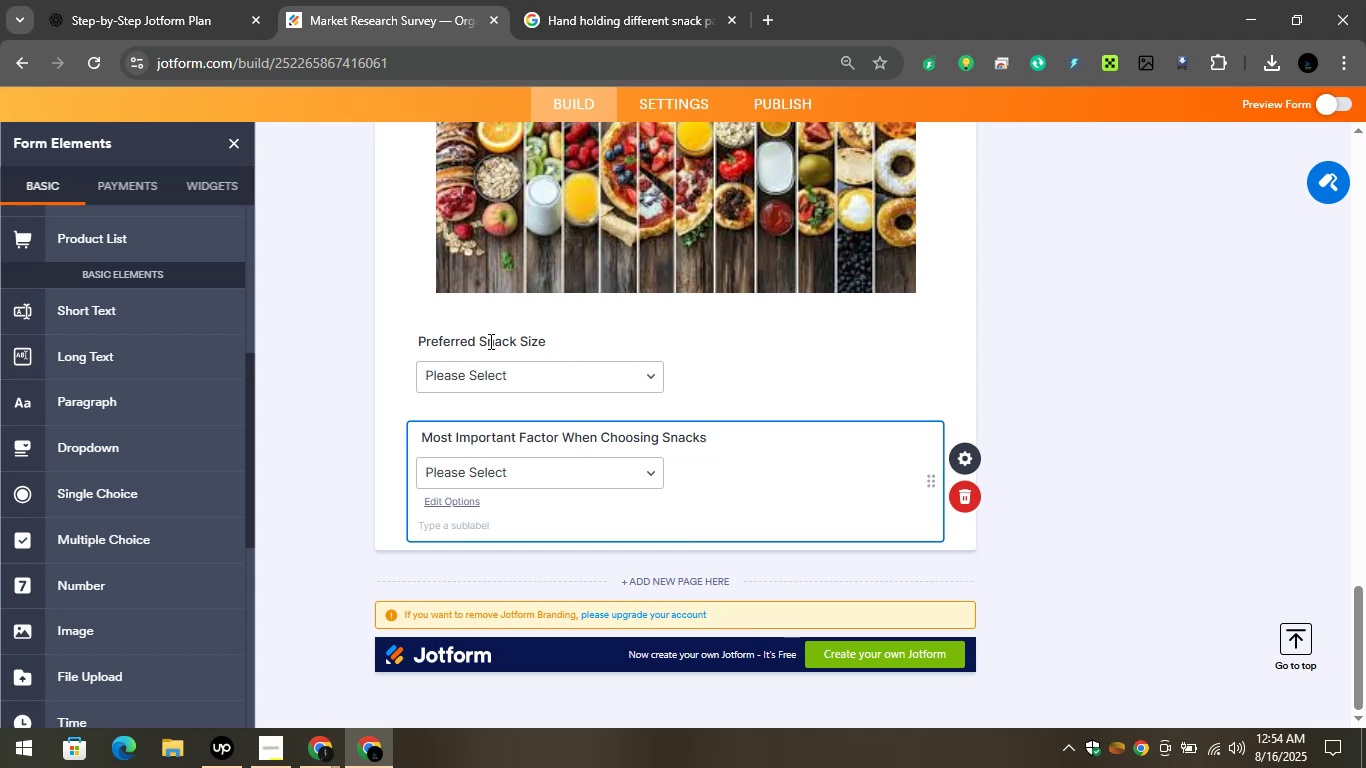 
left_click([502, 374])
 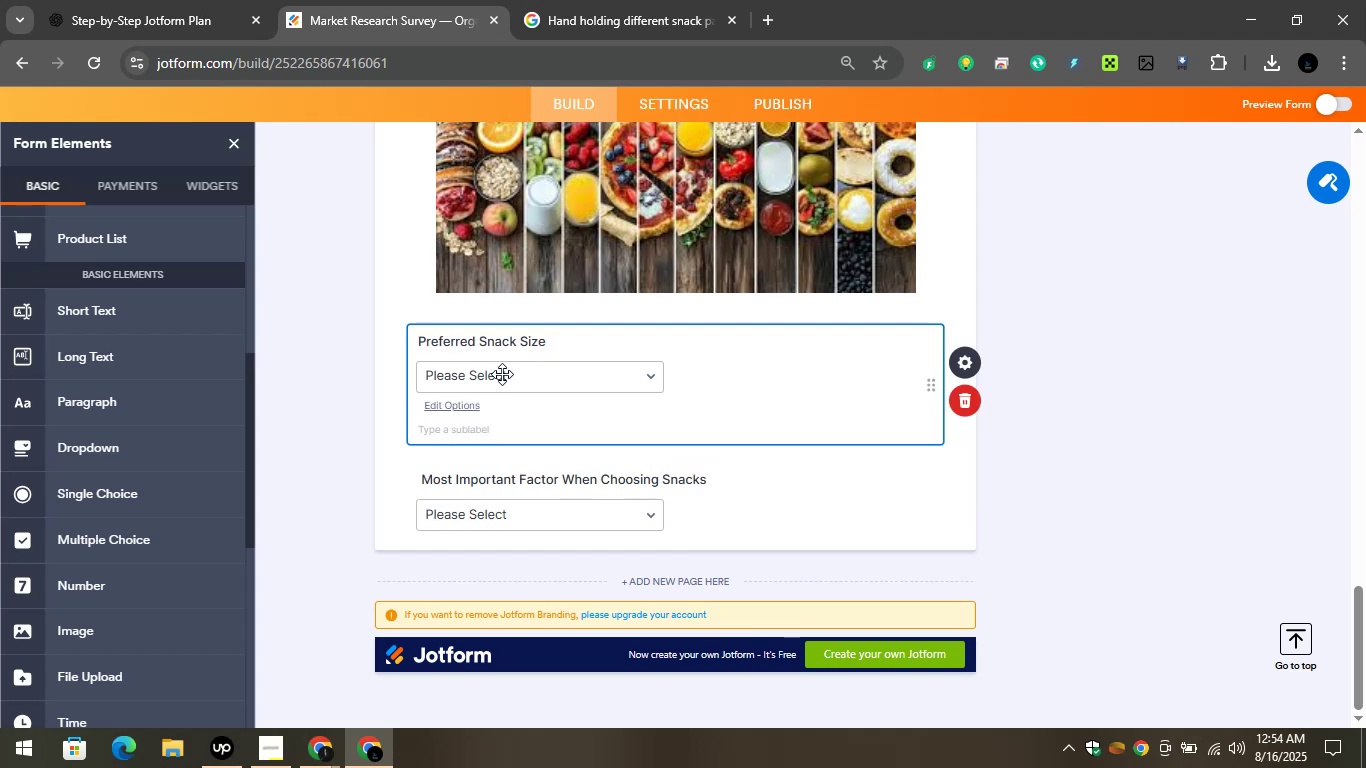 
left_click([502, 374])
 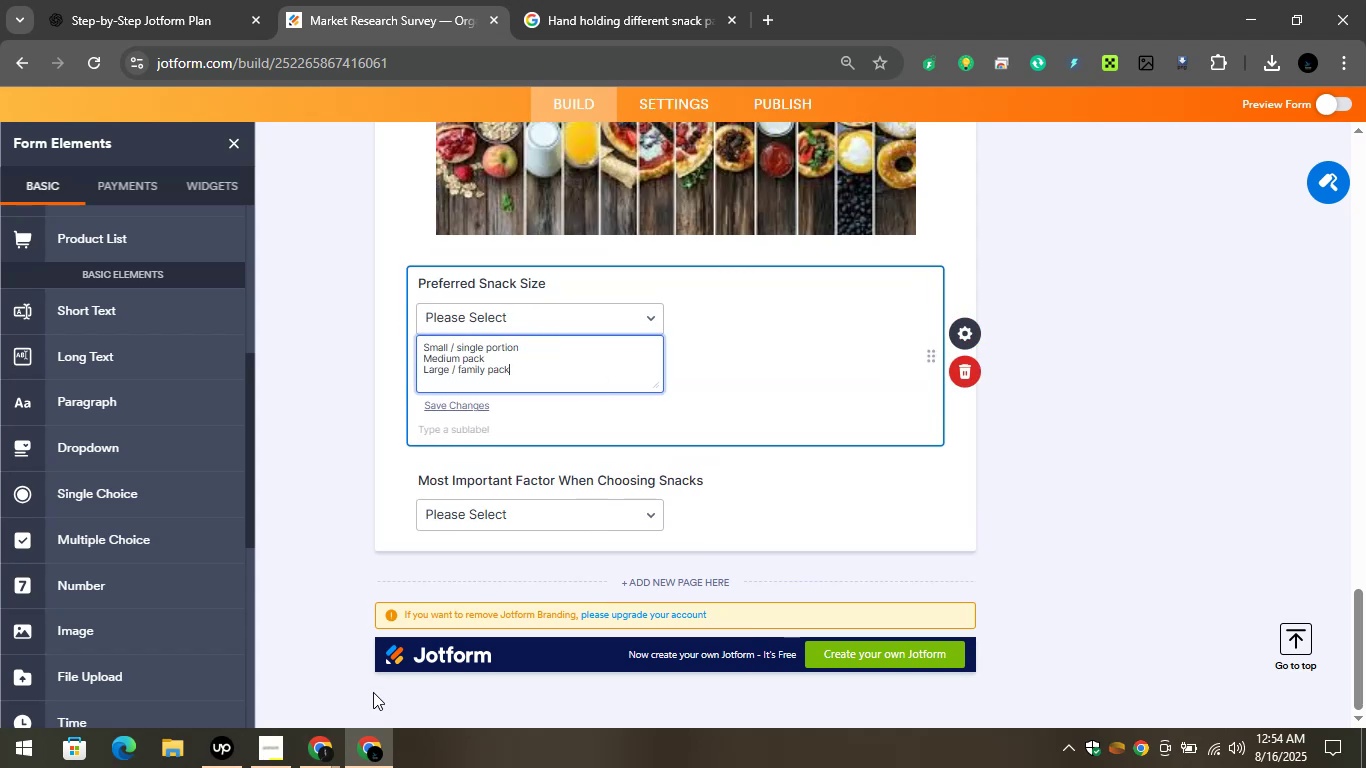 
wait(5.78)
 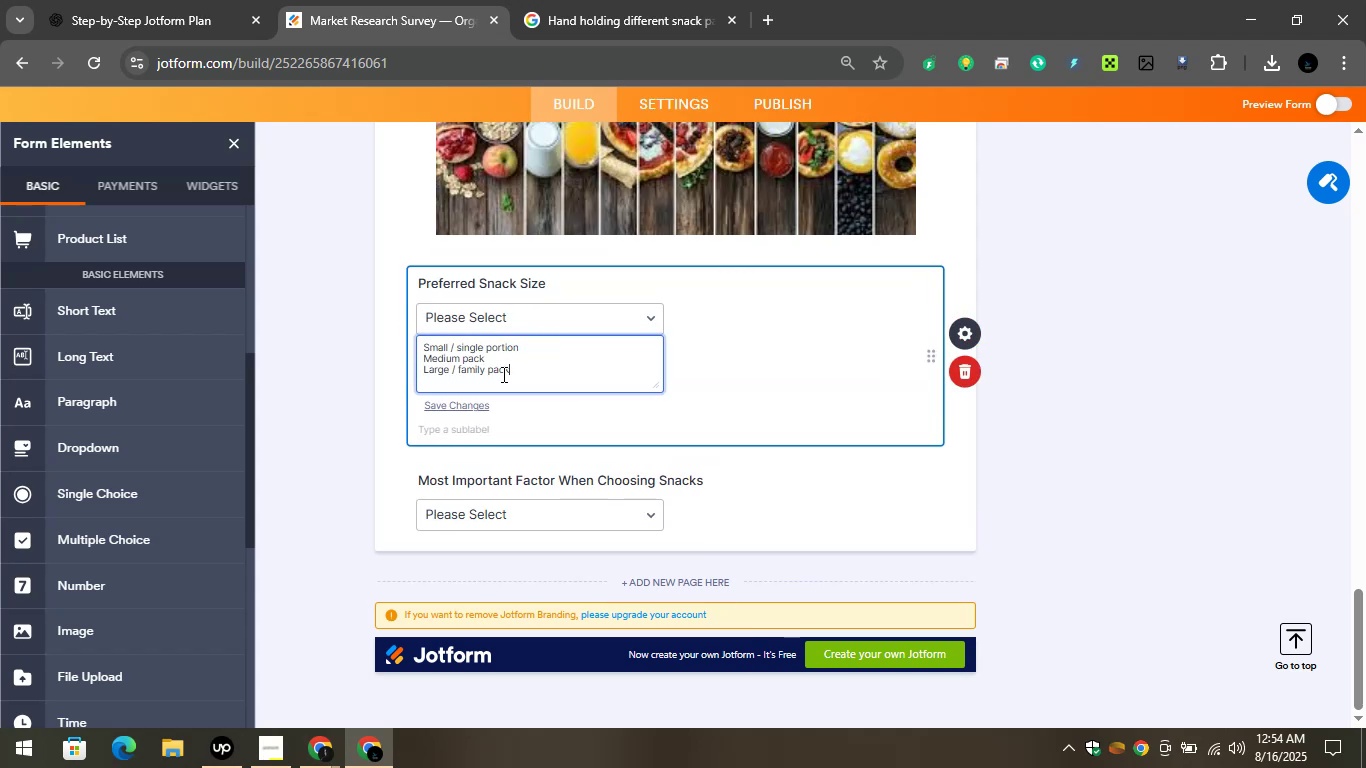 
left_click([285, 645])
 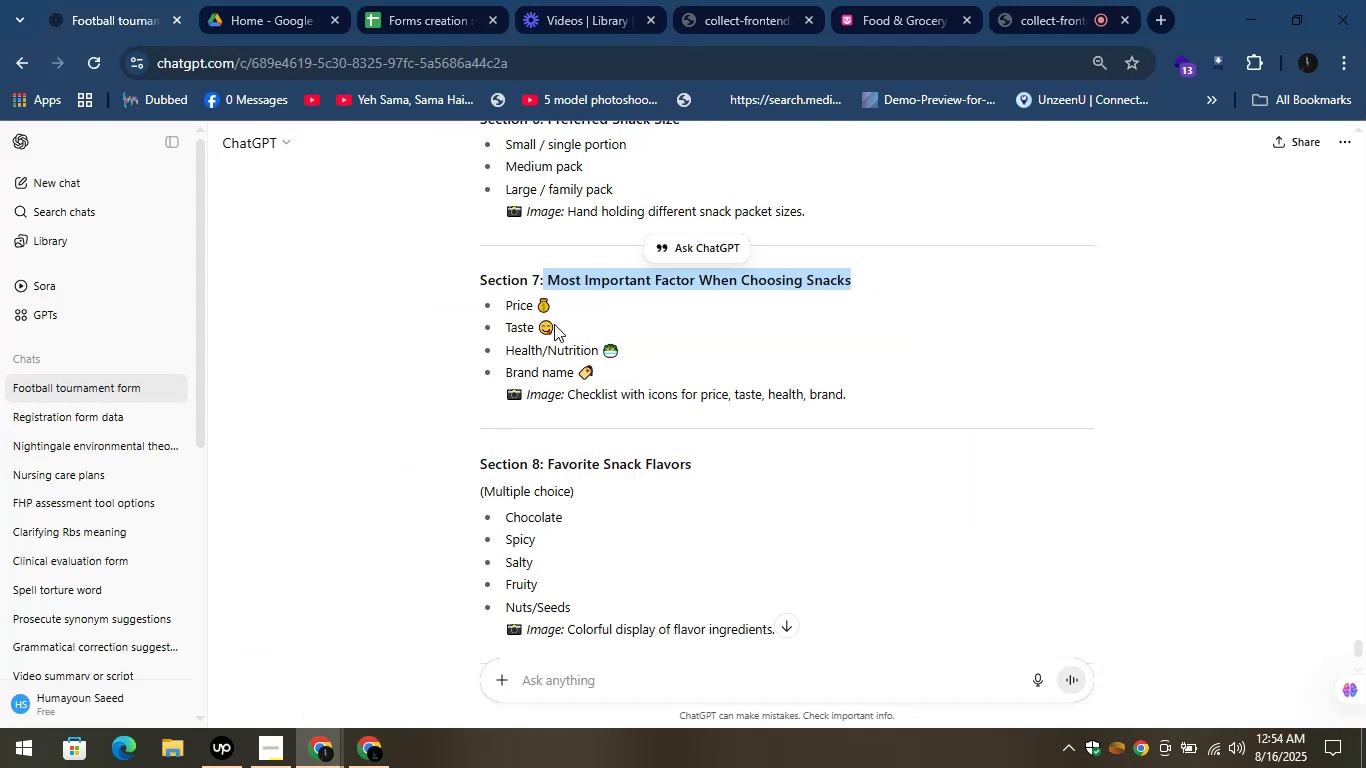 
left_click_drag(start_coordinate=[555, 312], to_coordinate=[507, 308])
 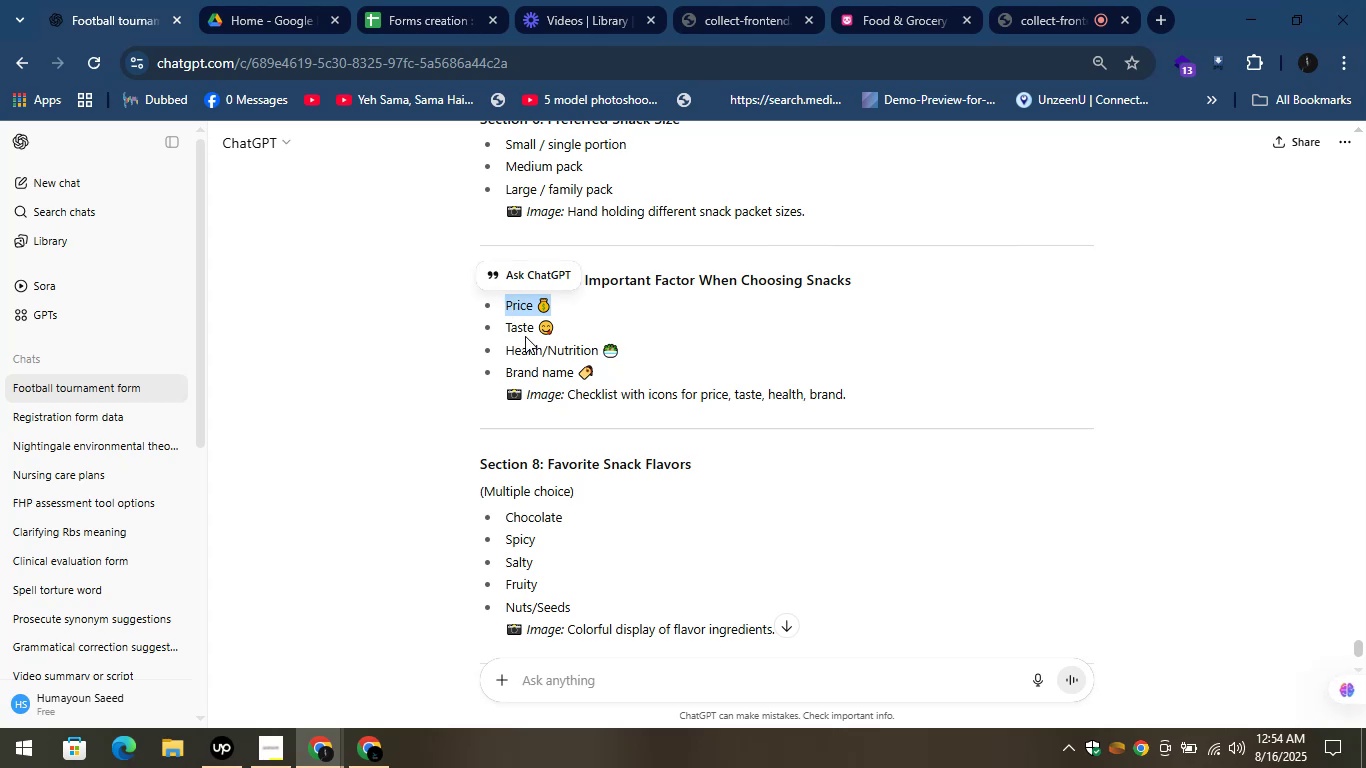 
key(Control+C)
 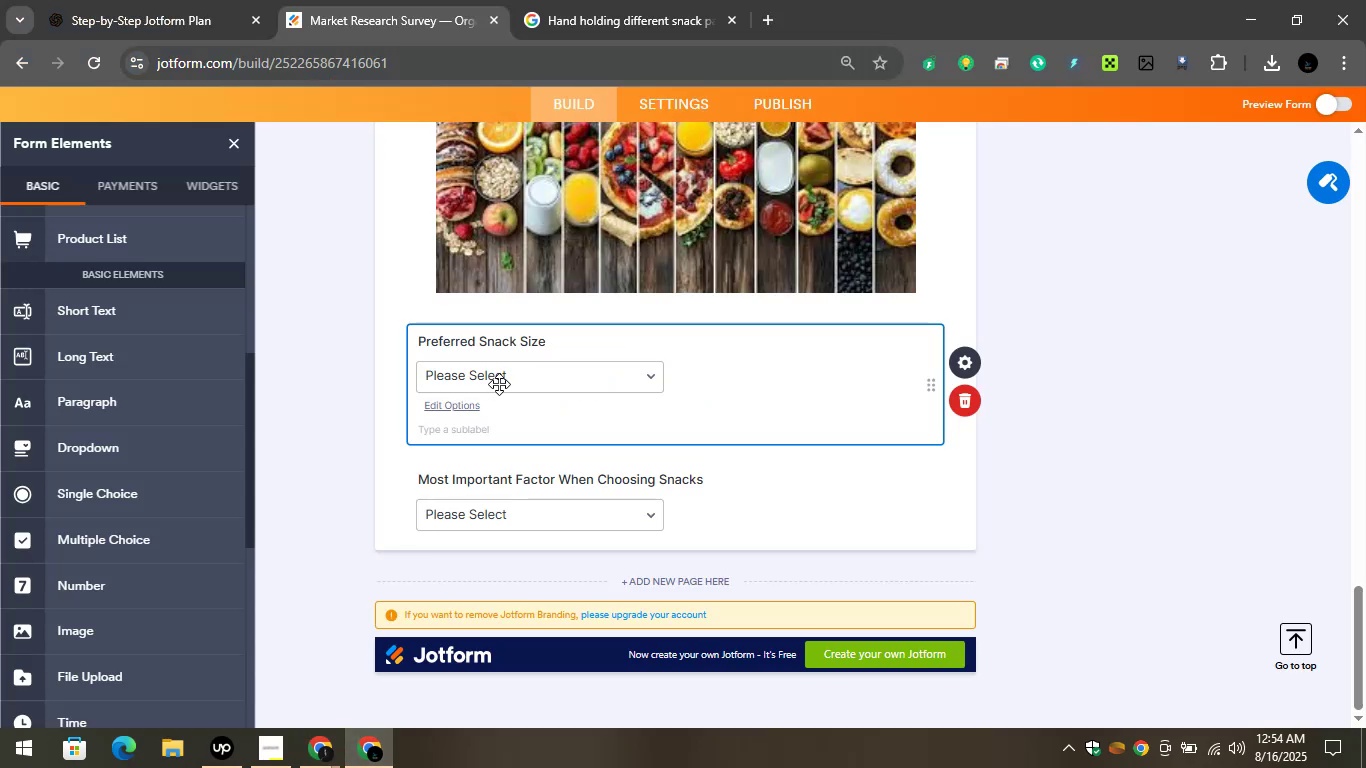 
wait(6.64)
 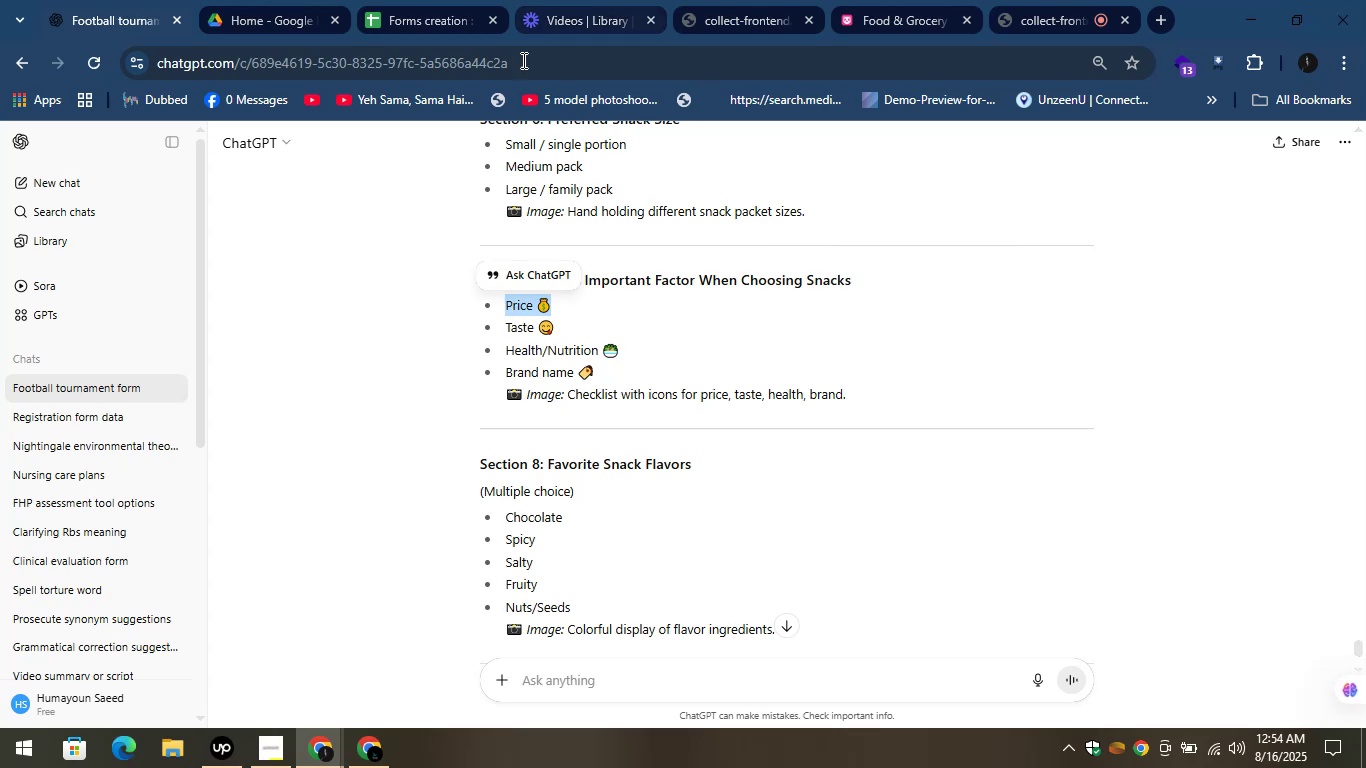 
left_click([516, 425])
 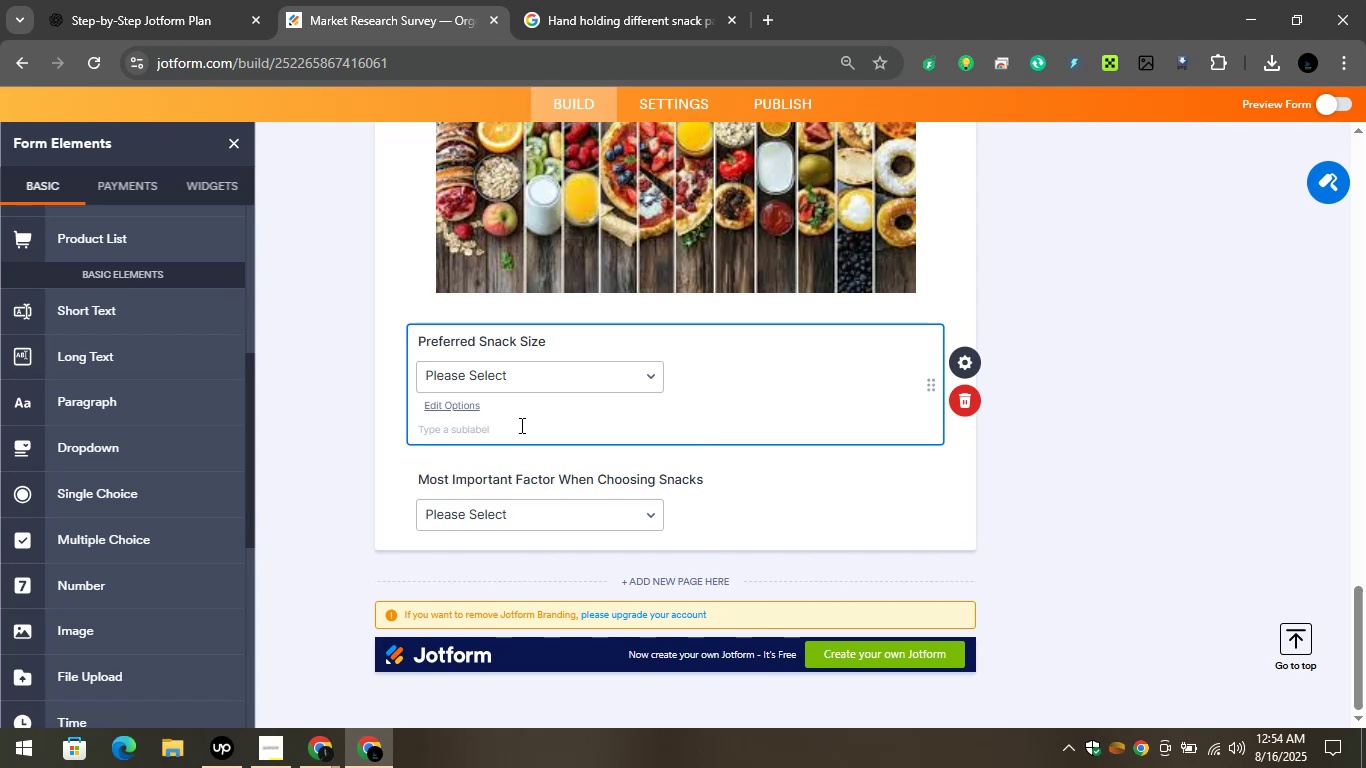 
key(Control+V)
 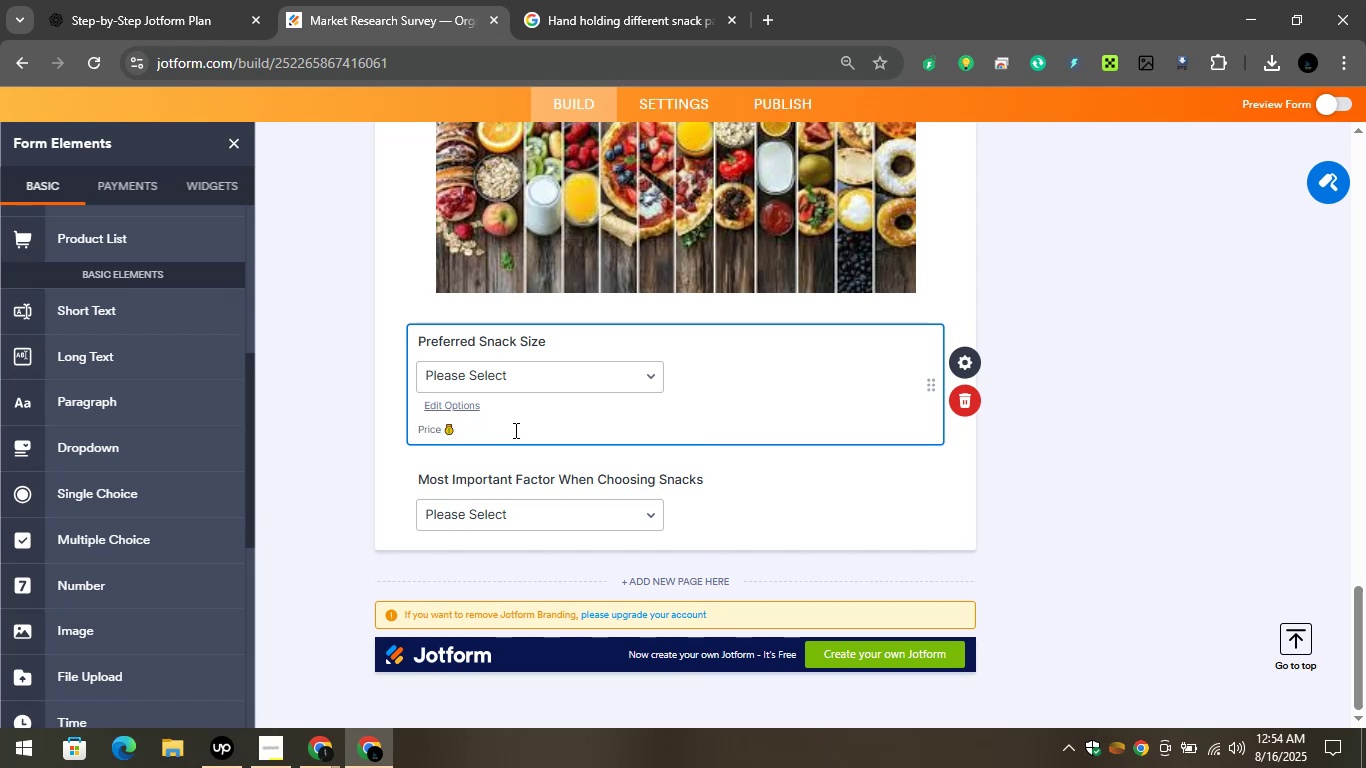 
left_click_drag(start_coordinate=[517, 429], to_coordinate=[401, 430])
 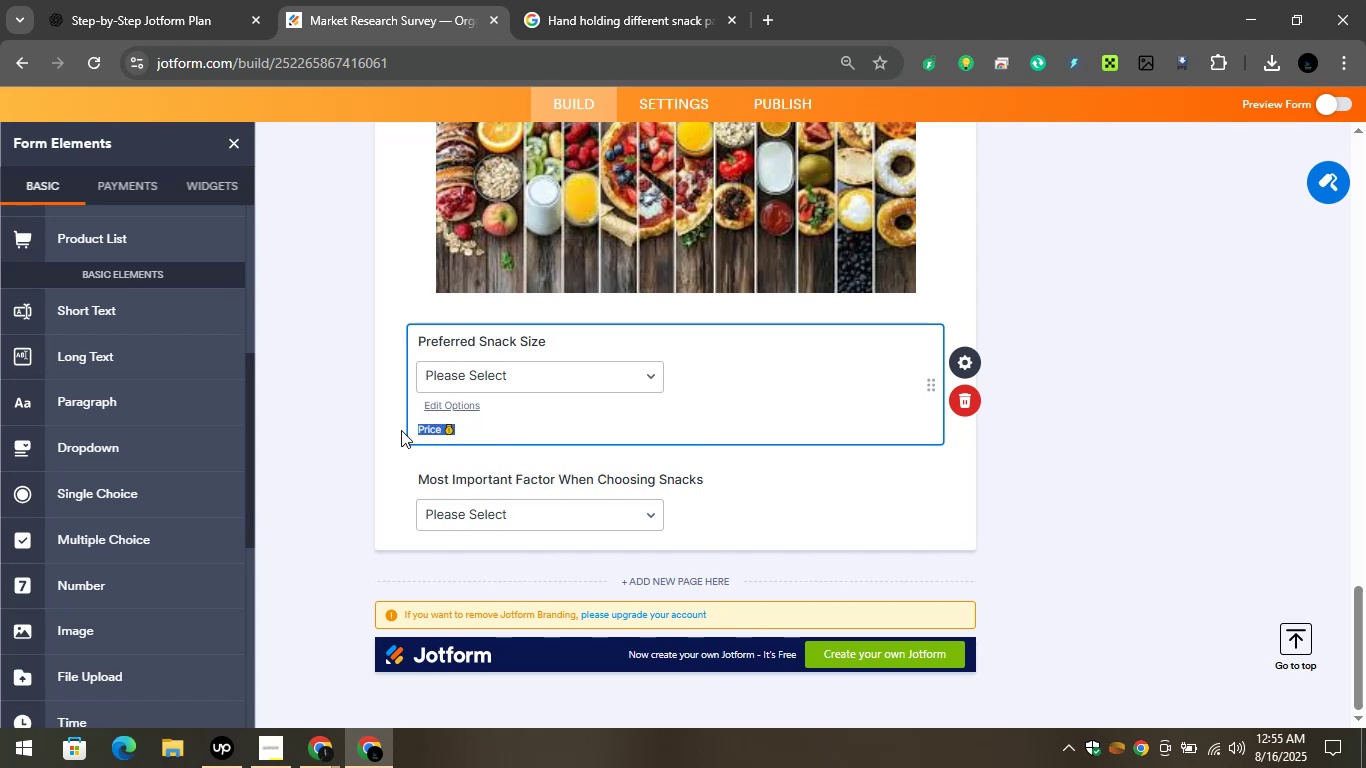 
key(Control+X)
 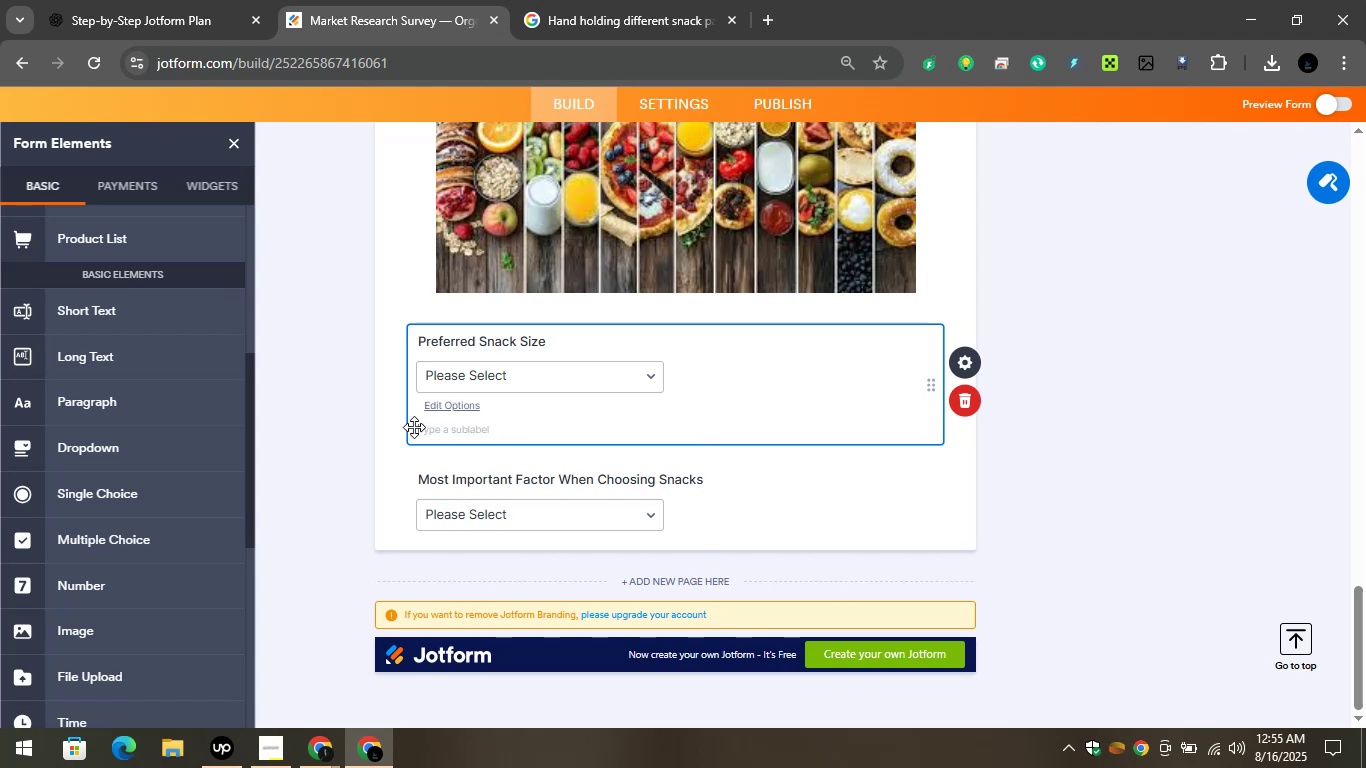 
mouse_move([465, 403])
 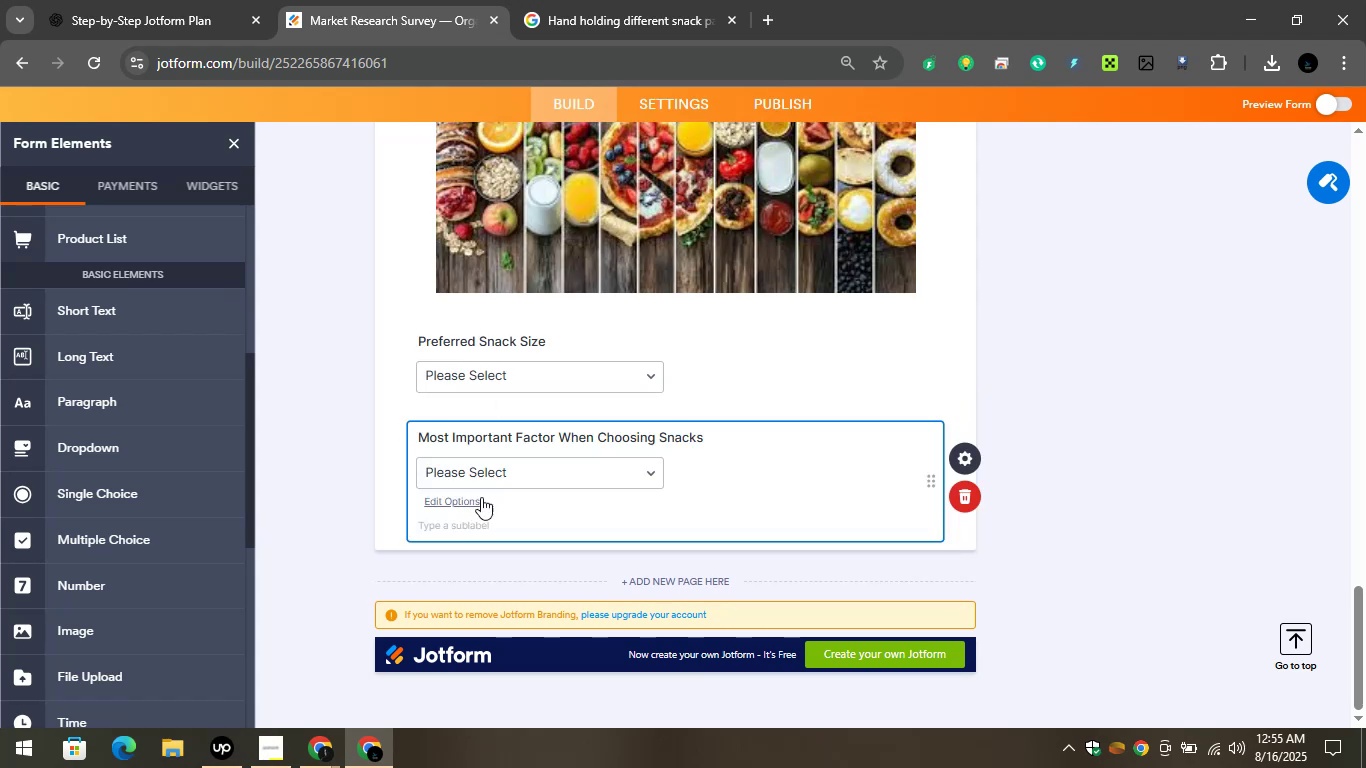 
scroll: coordinate [481, 484], scroll_direction: down, amount: 4.0
 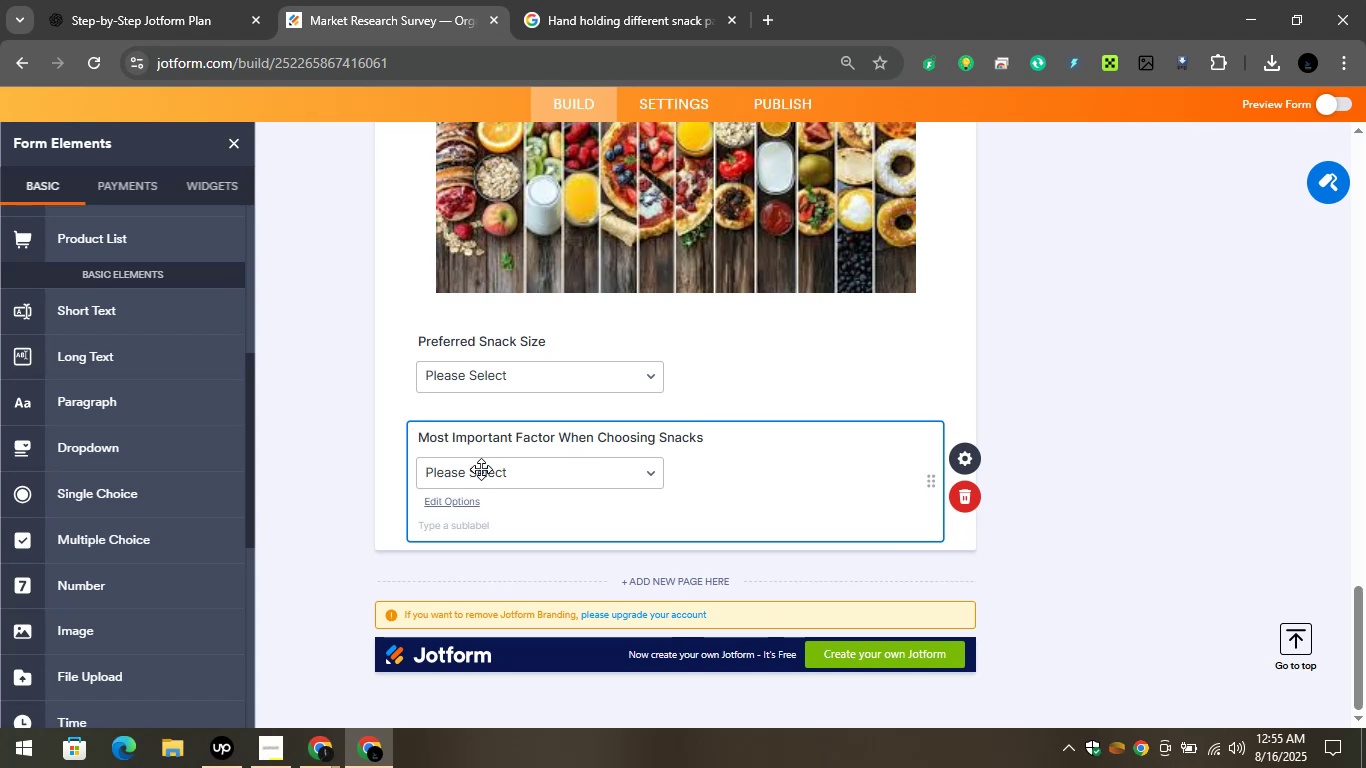 
left_click([481, 469])
 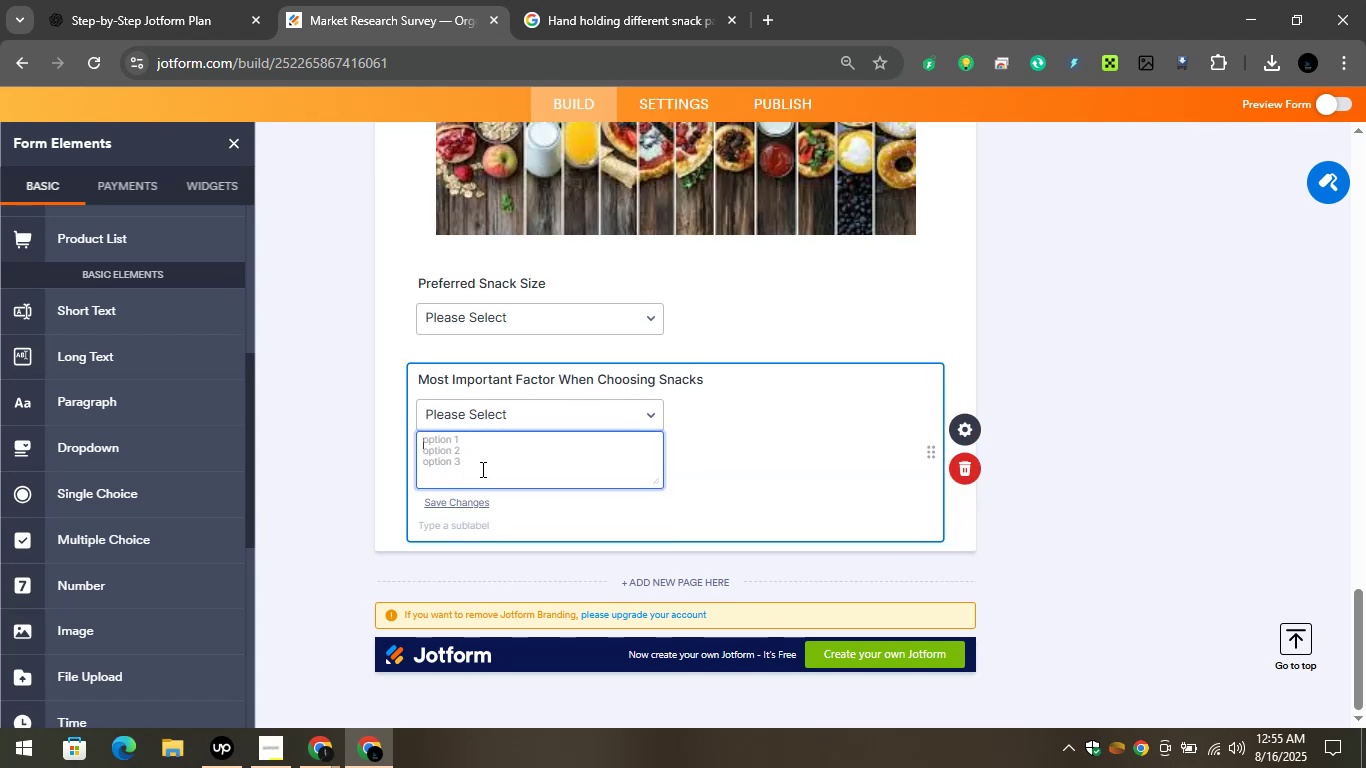 
key(Control+V)
 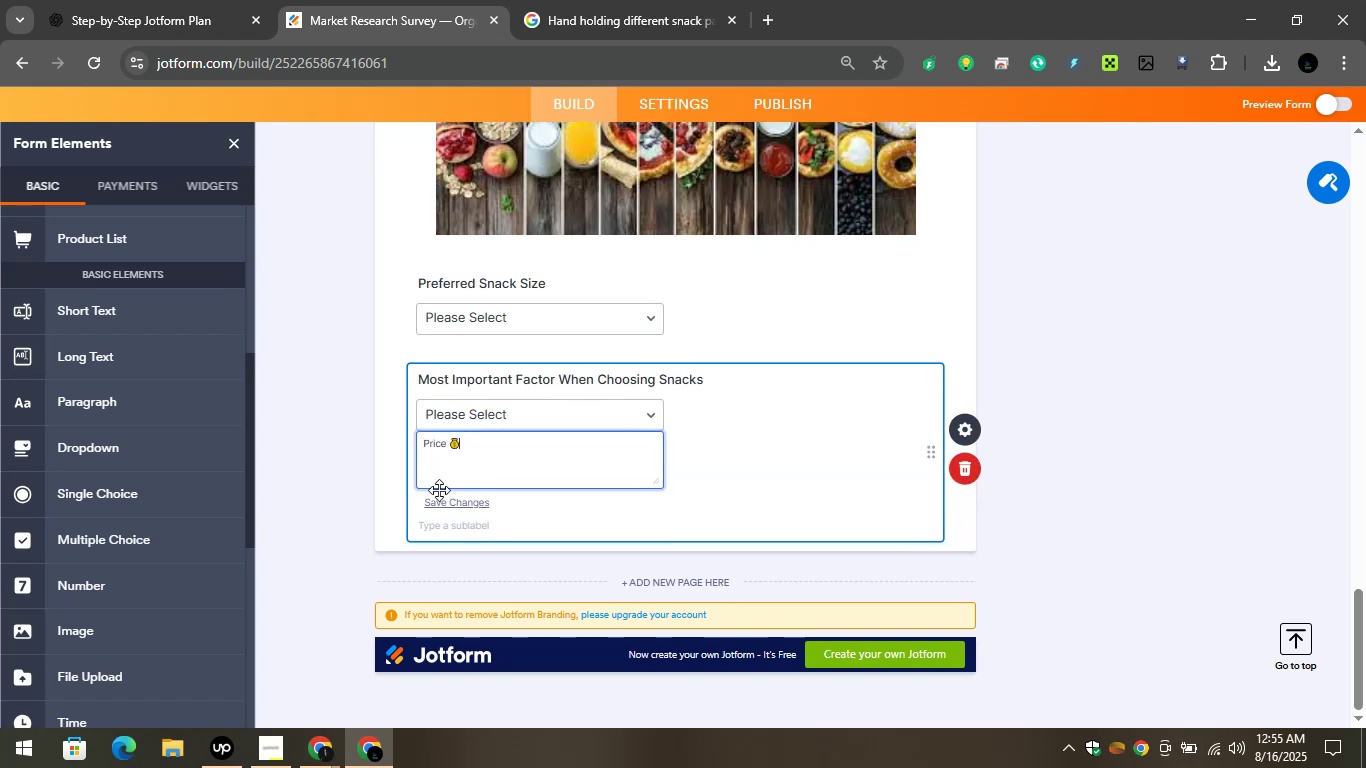 
key(Enter)
 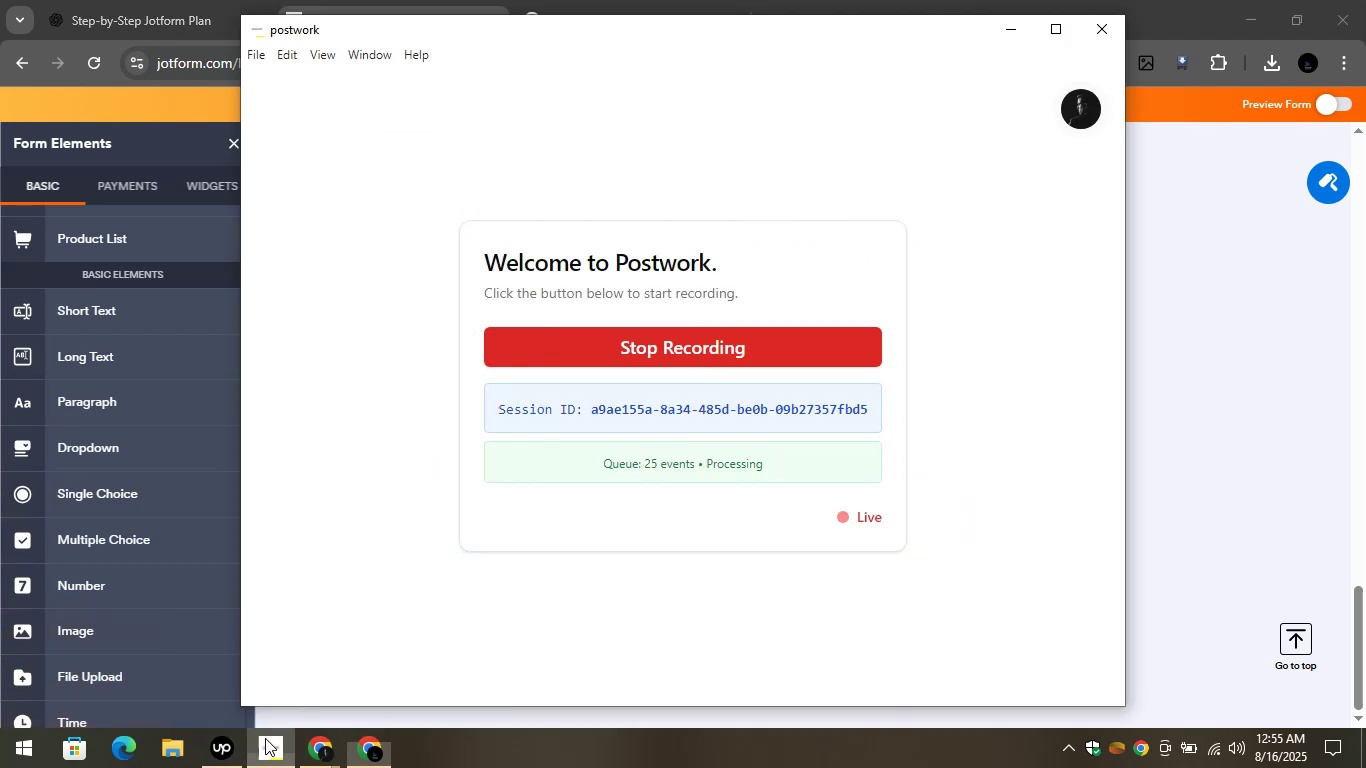 
wait(8.31)
 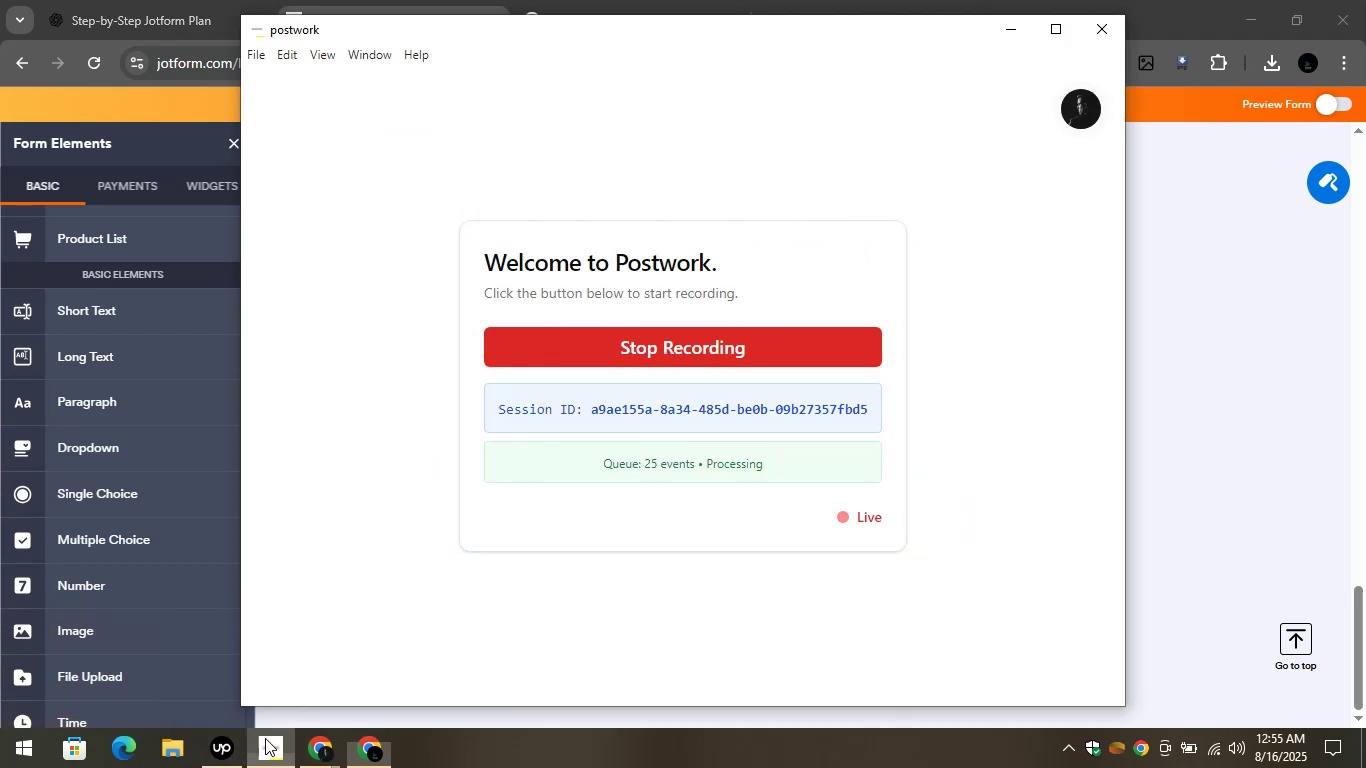 
left_click([1000, 42])
 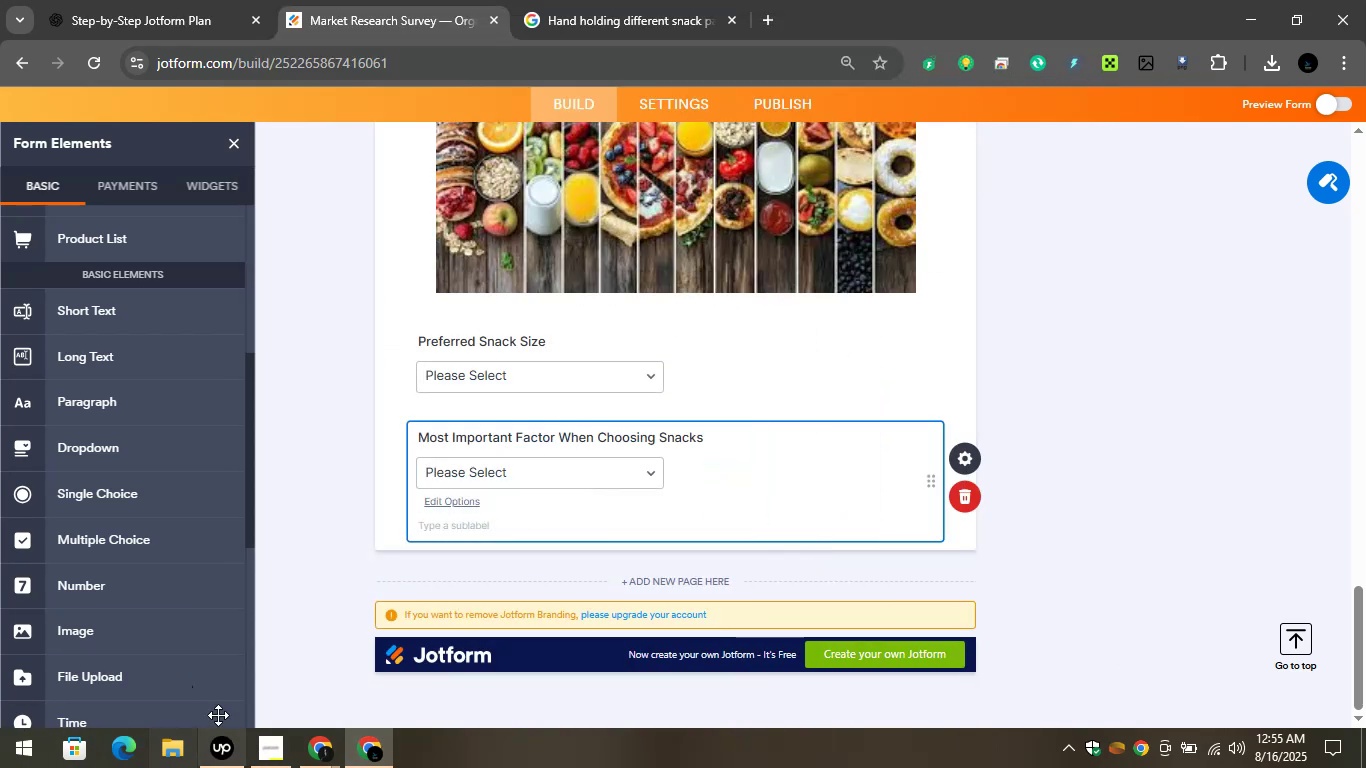 
left_click([325, 737])
 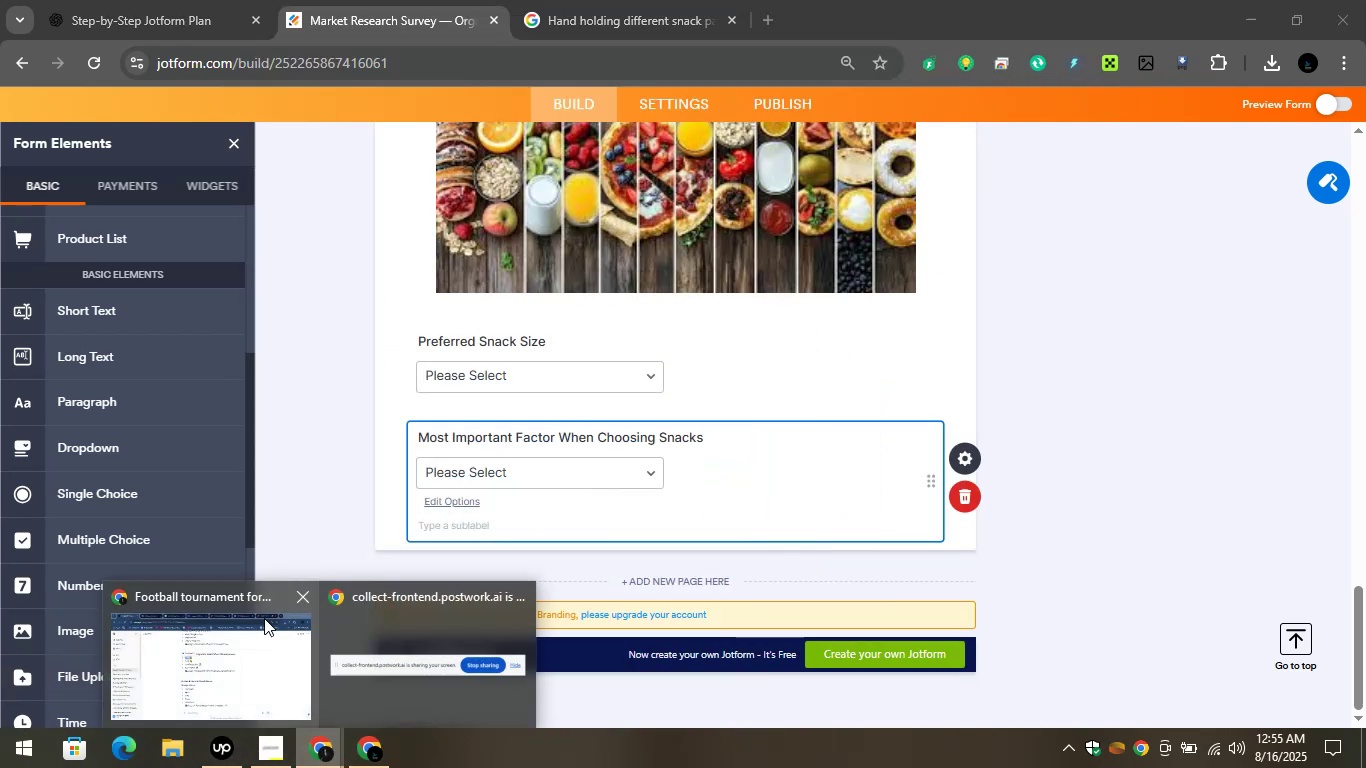 
left_click([268, 629])
 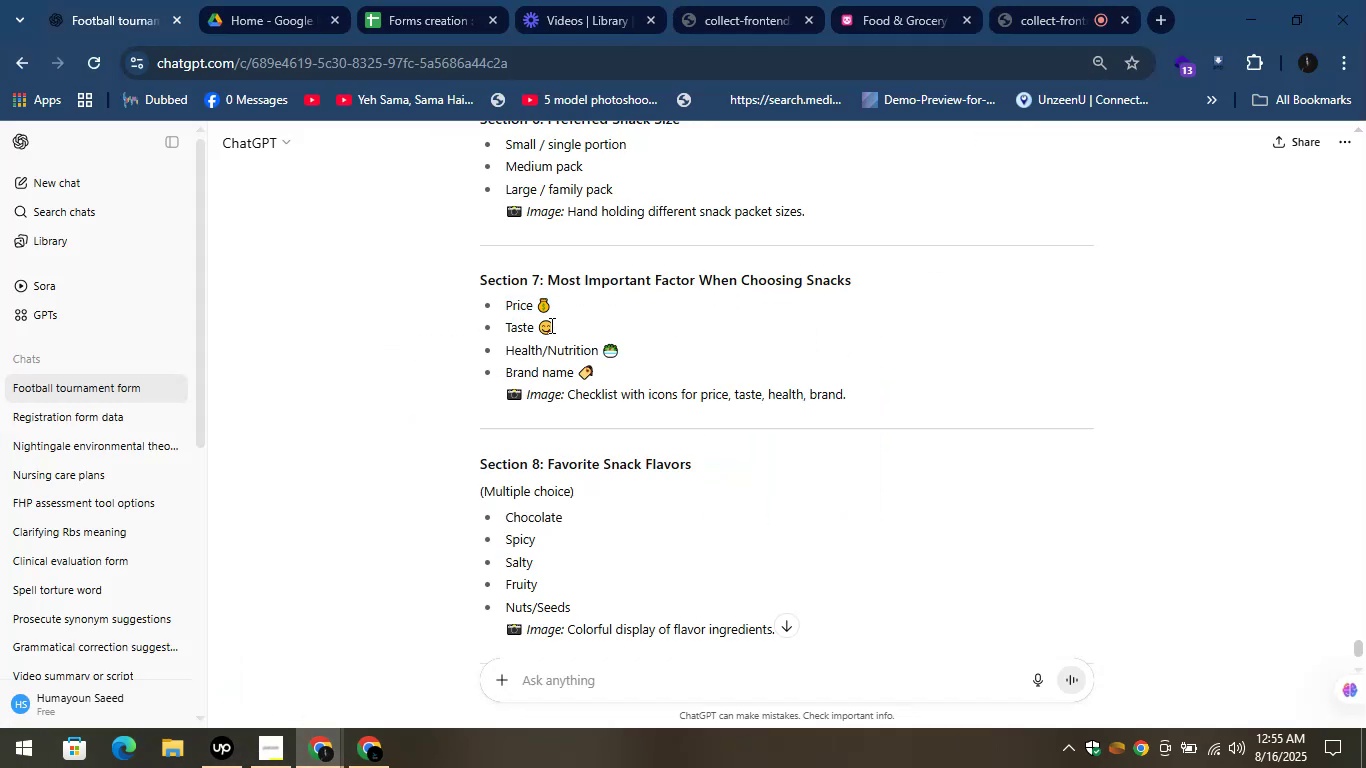 
left_click_drag(start_coordinate=[556, 328], to_coordinate=[505, 332])
 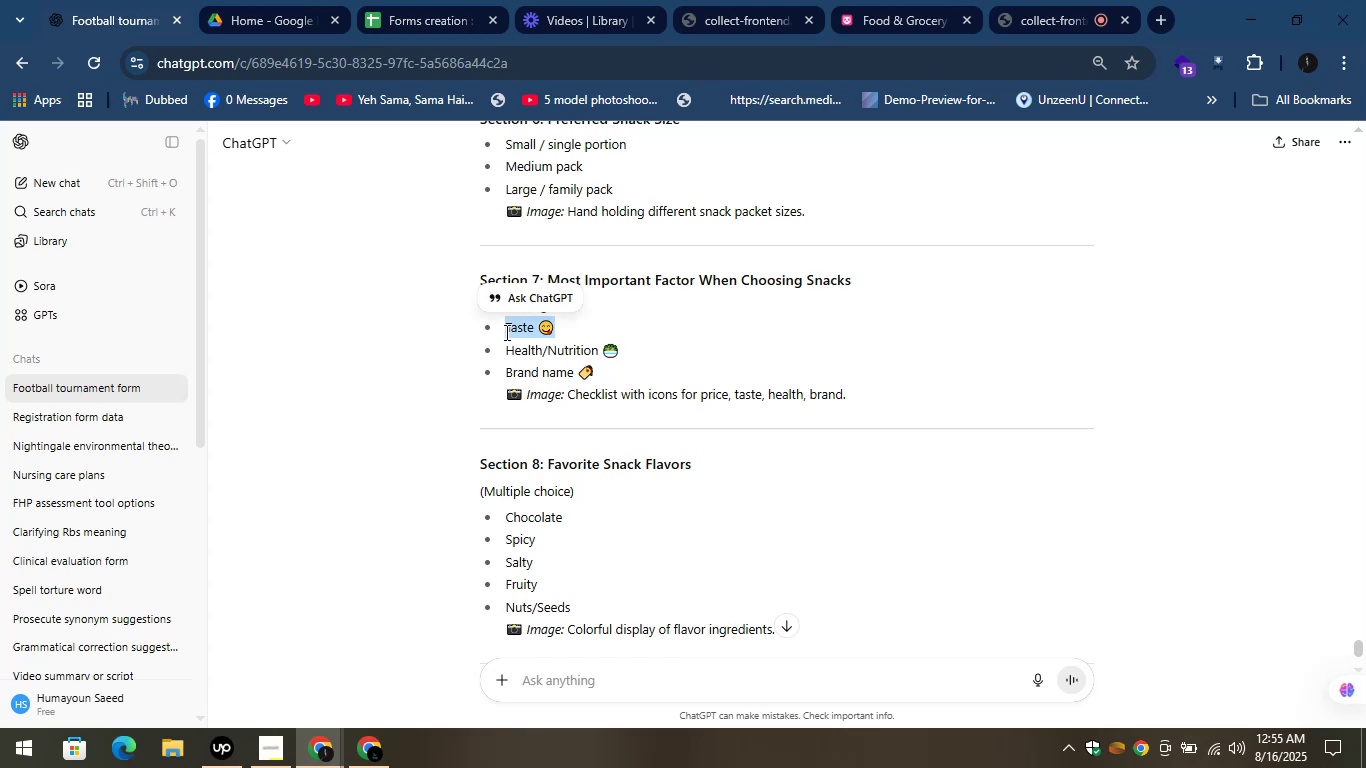 
key(Control+C)
 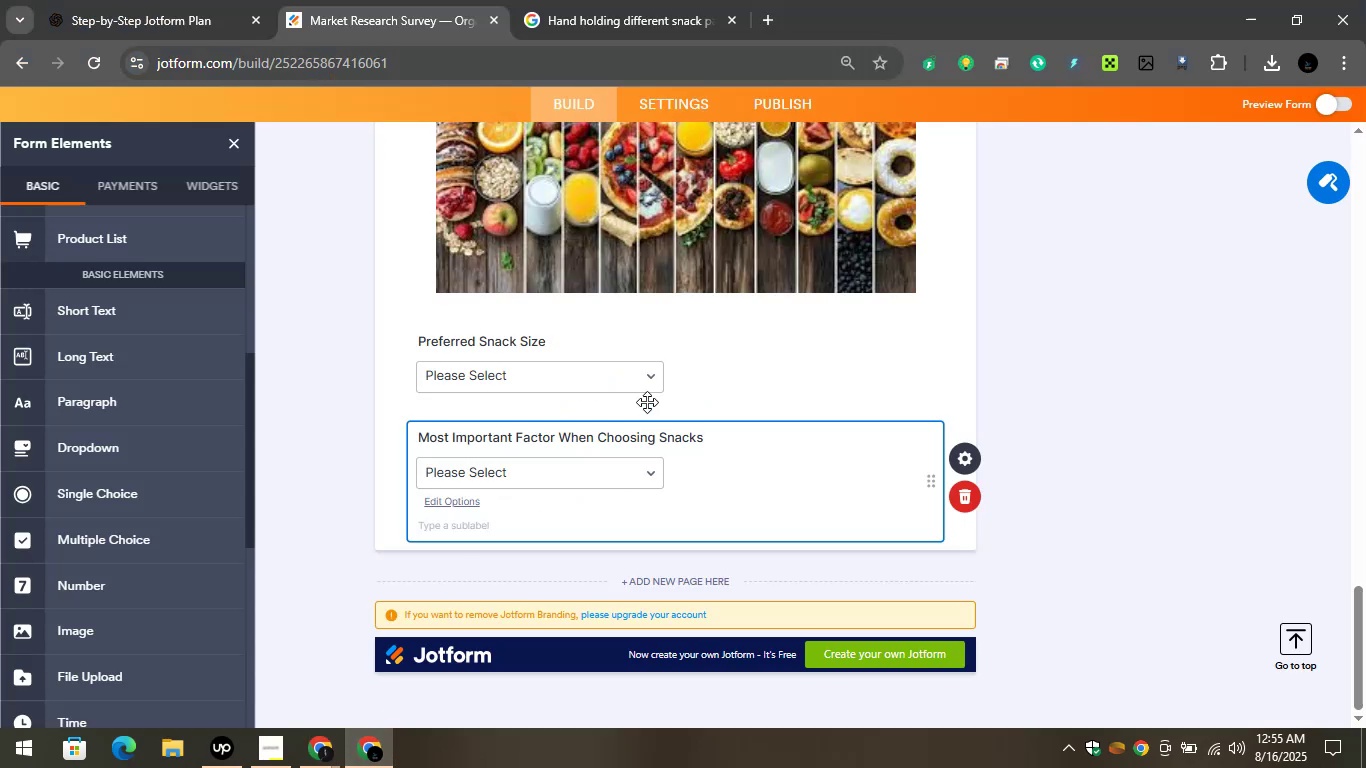 
left_click([577, 470])
 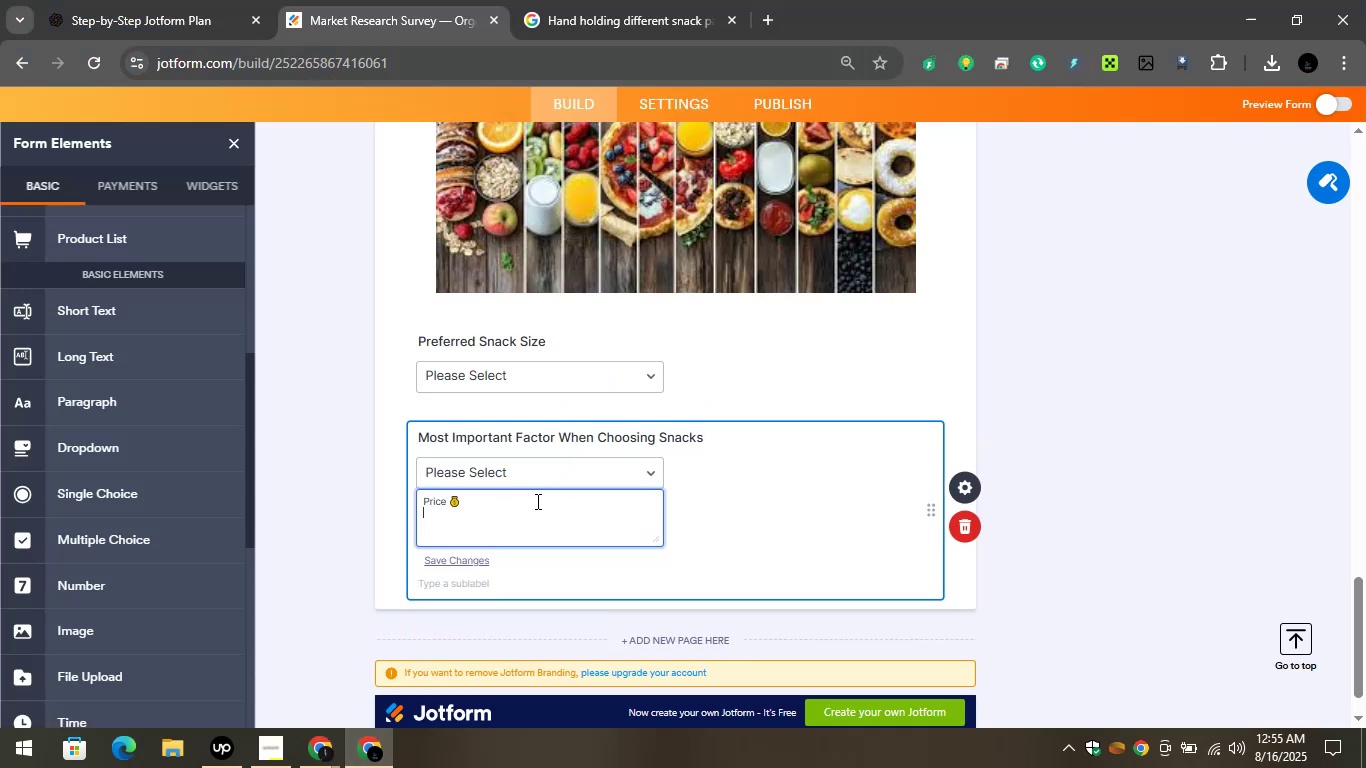 
key(Control+V)
 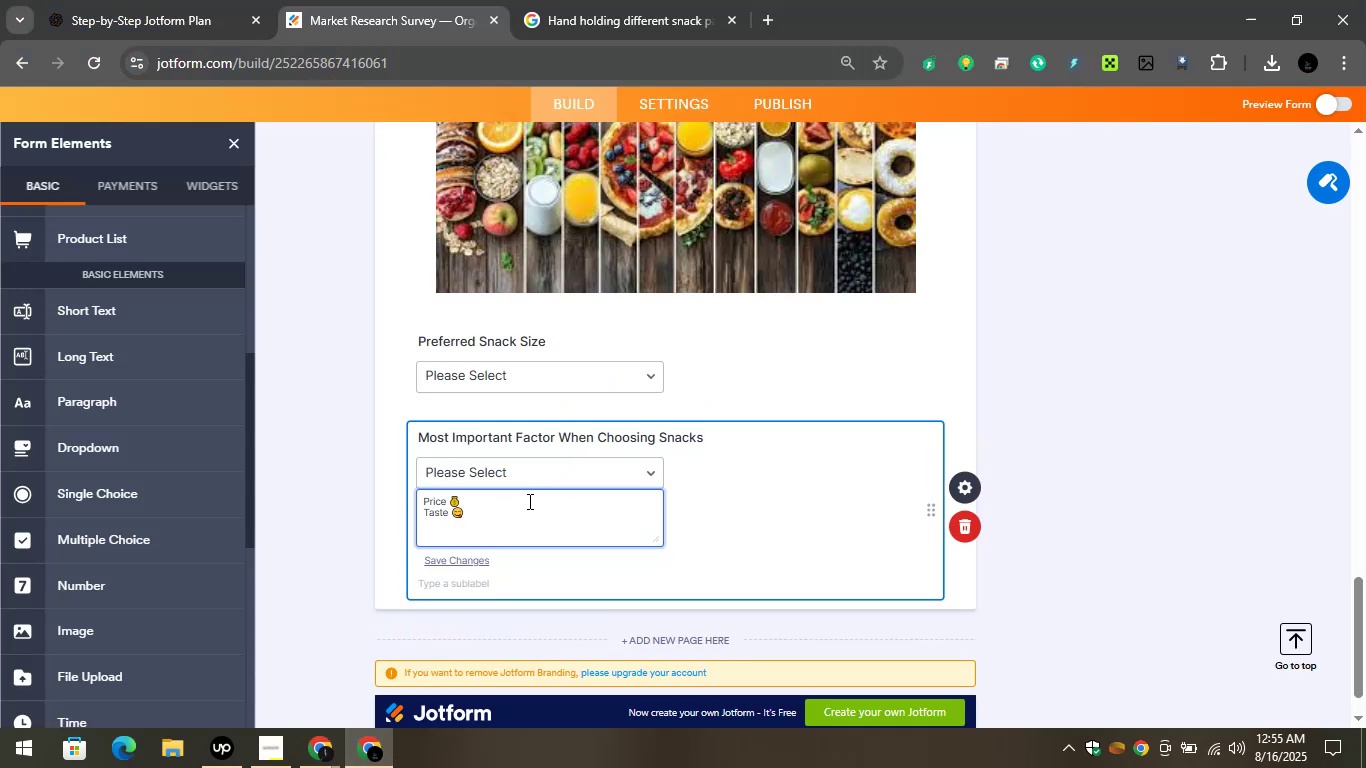 
key(Enter)
 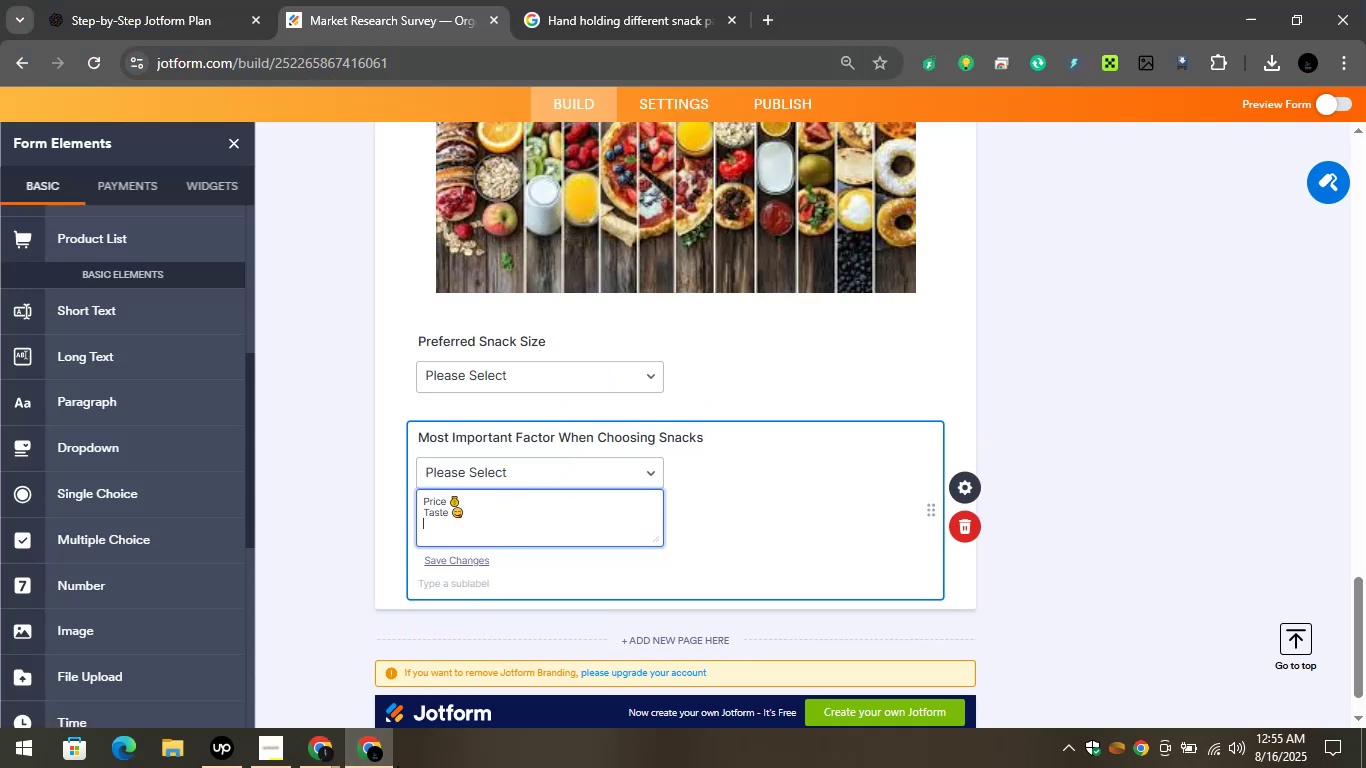 
left_click_drag(start_coordinate=[315, 743], to_coordinate=[321, 740])
 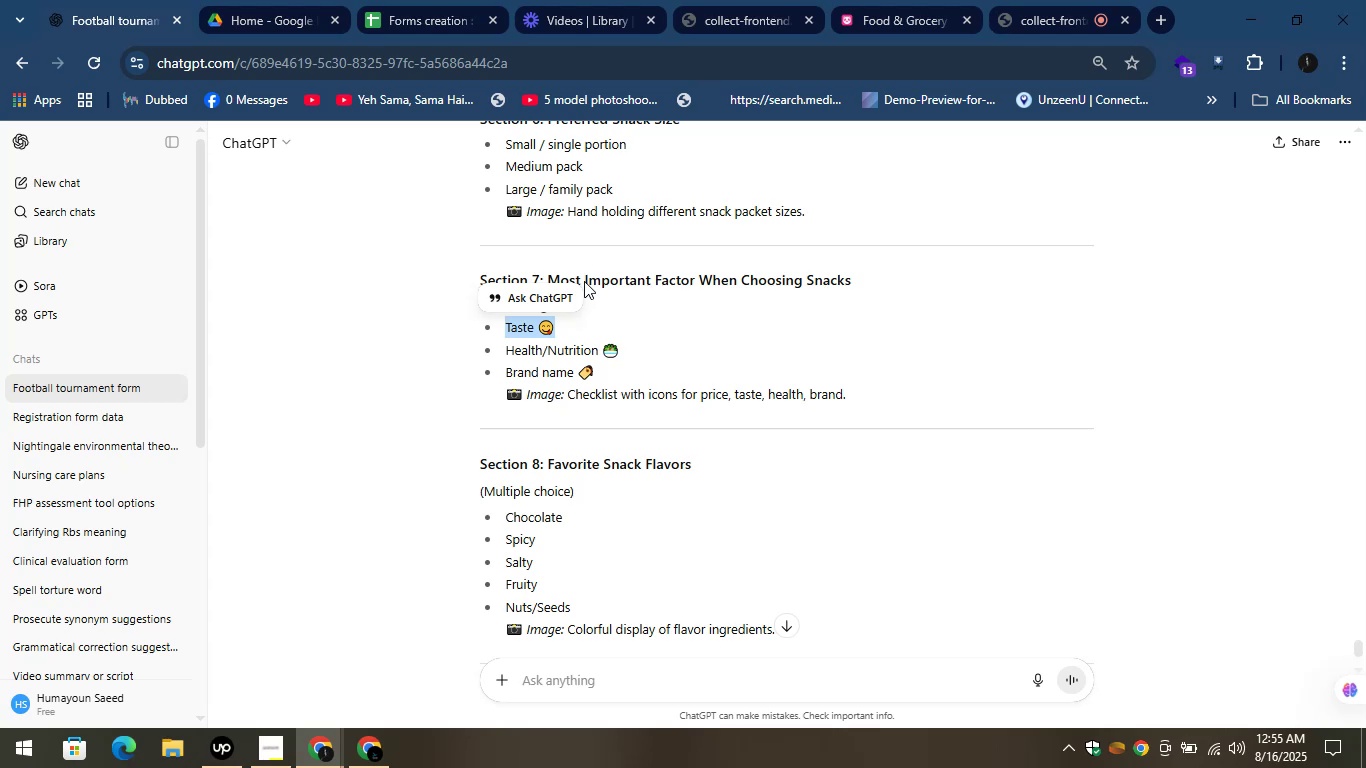 
left_click_drag(start_coordinate=[635, 338], to_coordinate=[507, 346])
 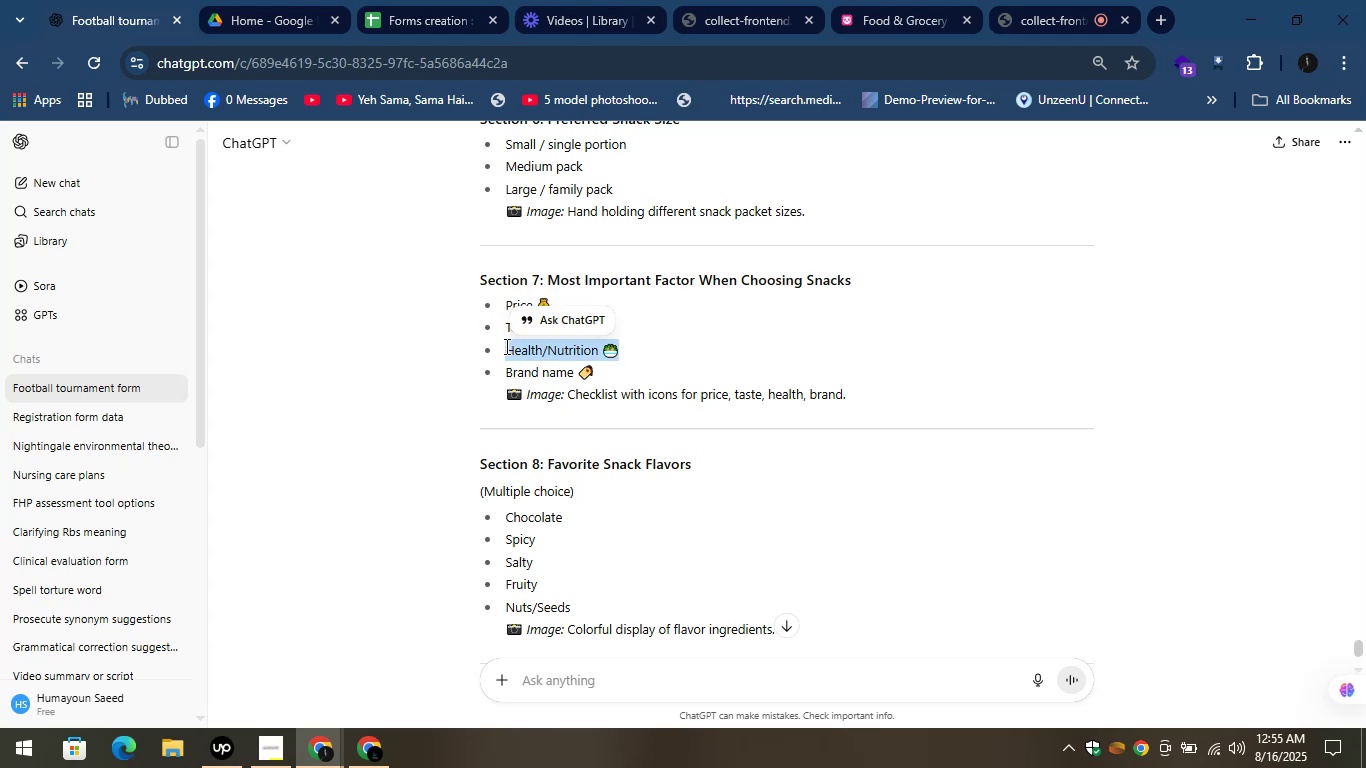 
key(Control+C)
 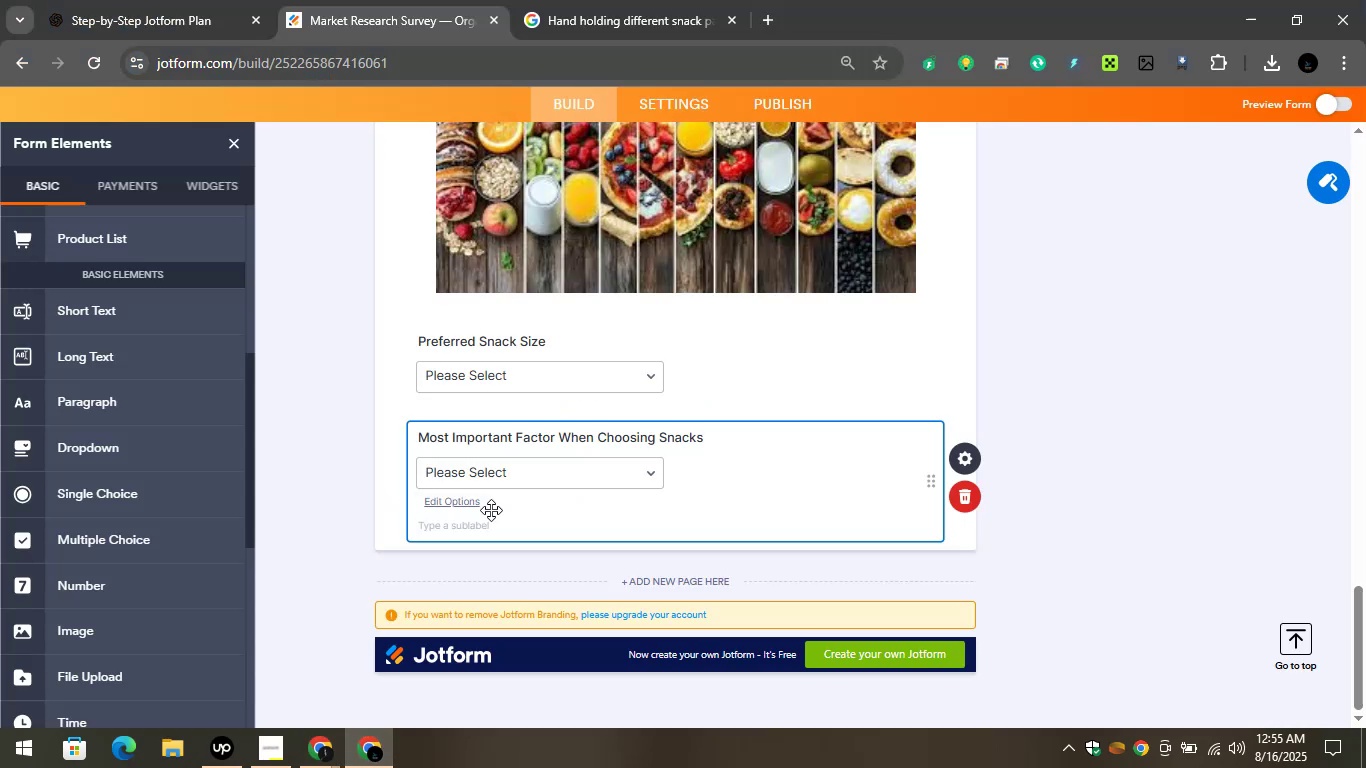 
wait(5.58)
 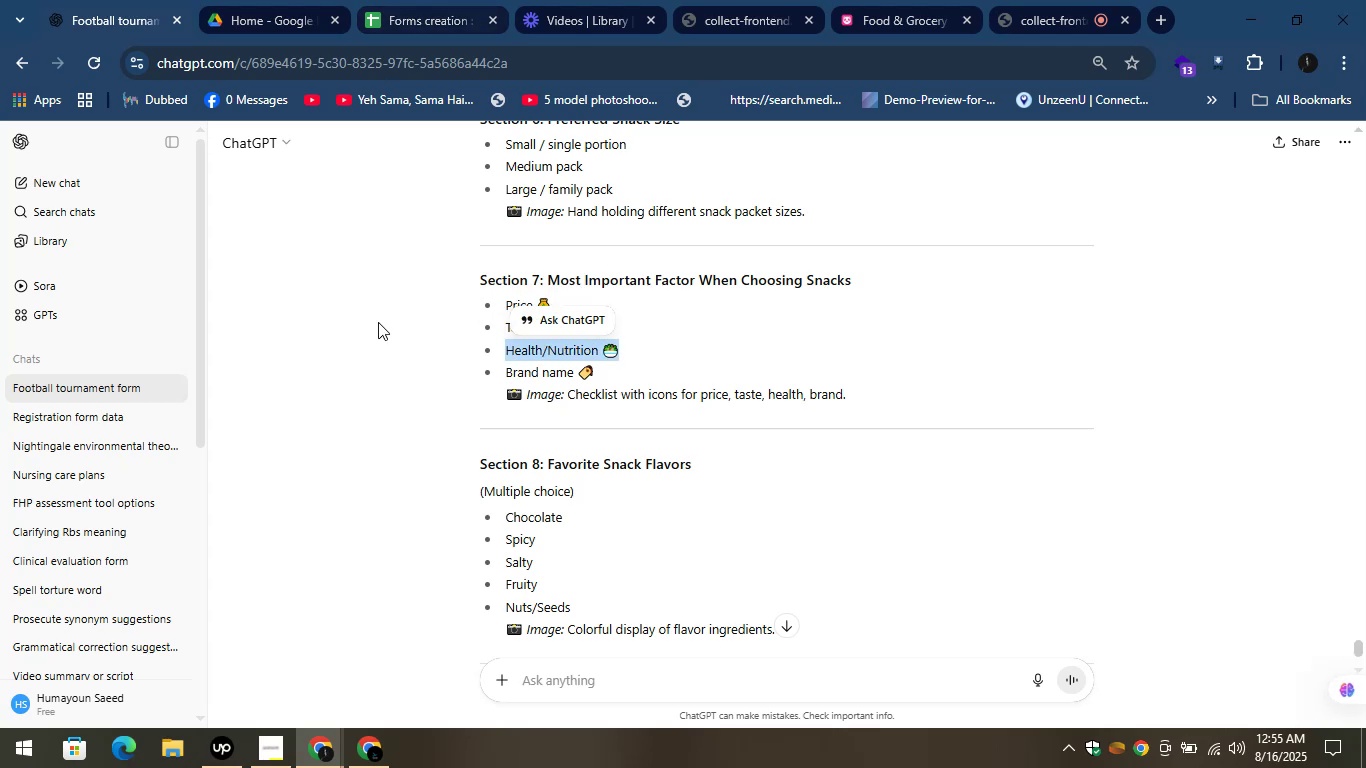 
left_click([497, 509])
 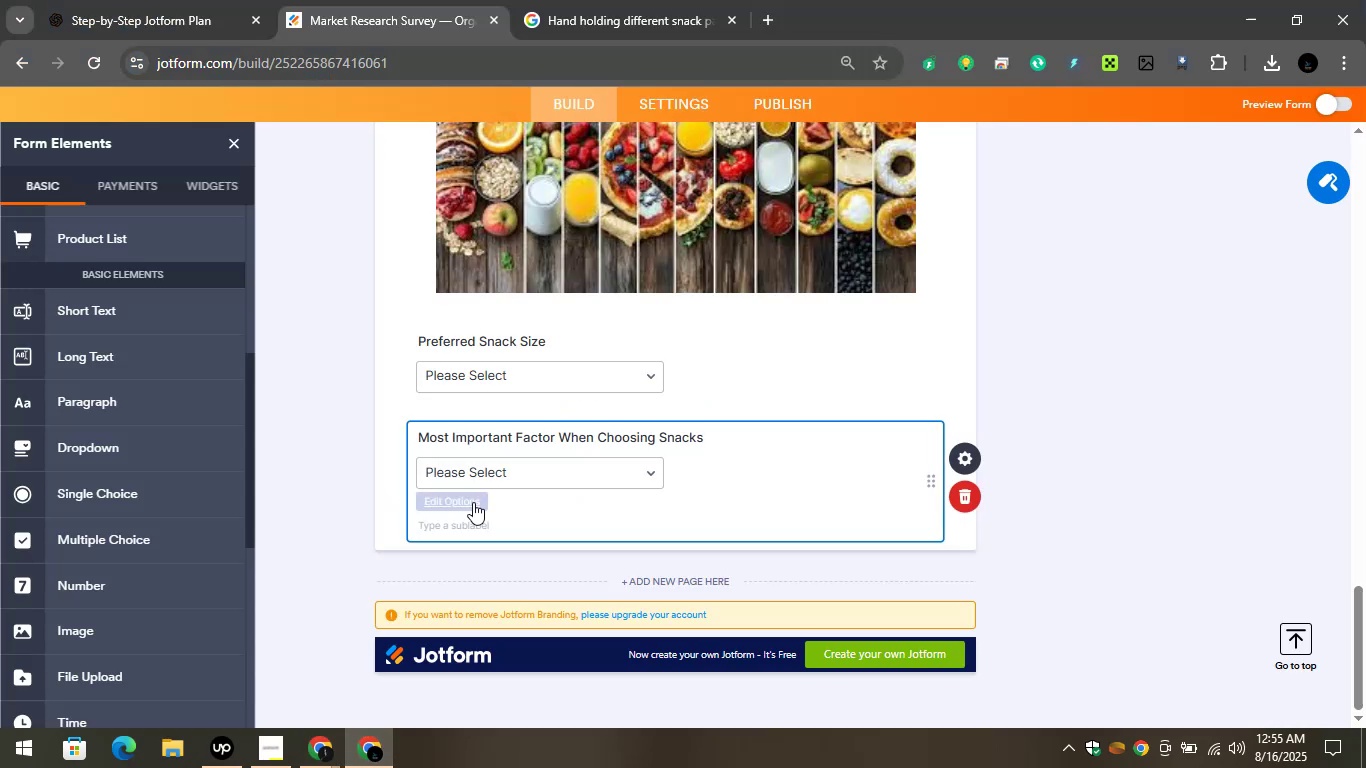 
left_click([472, 501])
 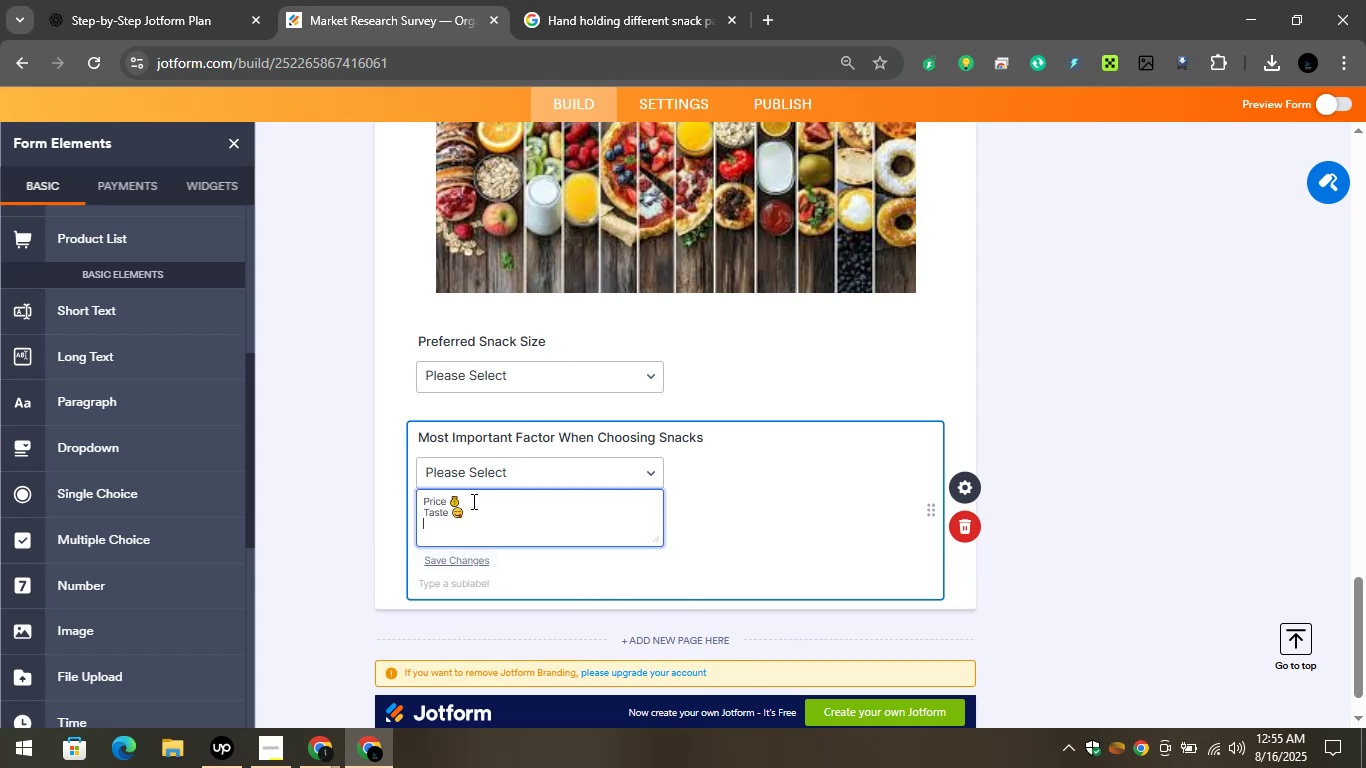 
key(Control+V)
 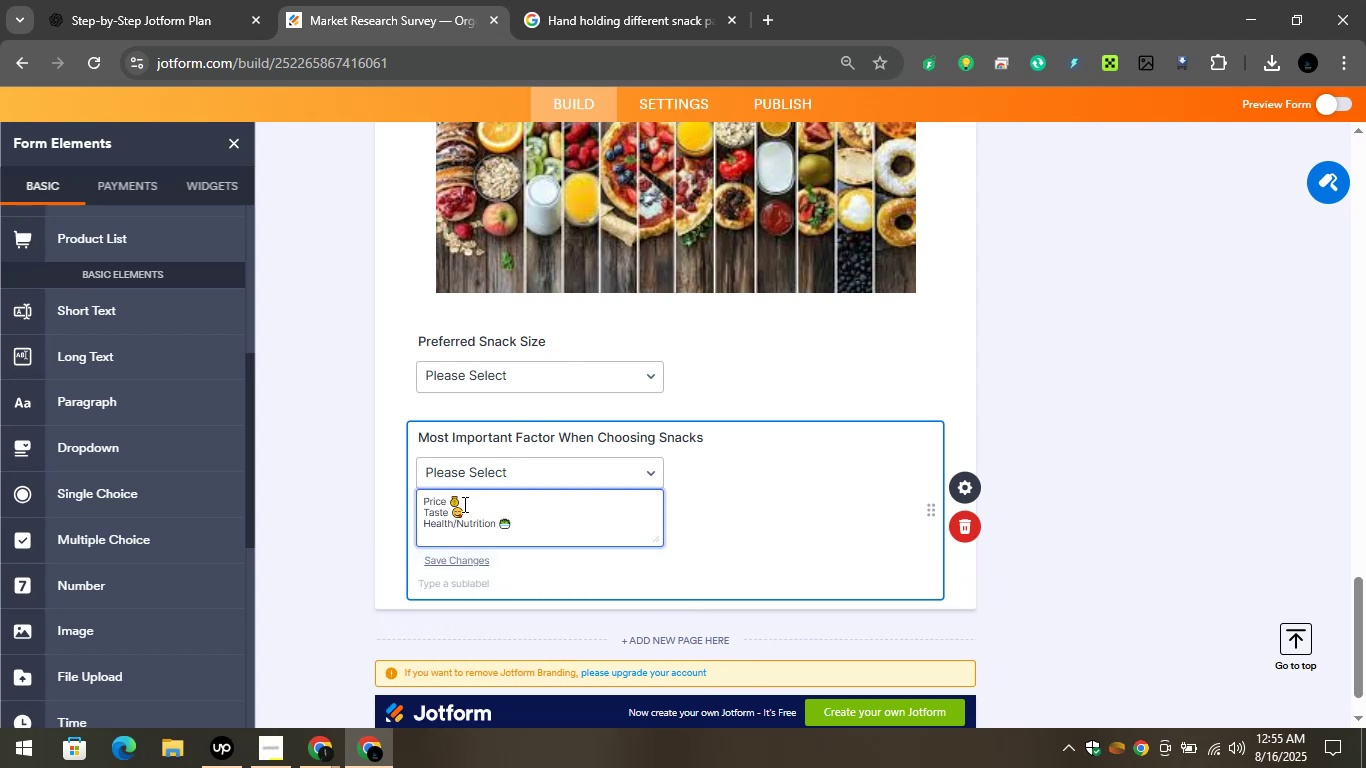 
wait(9.11)
 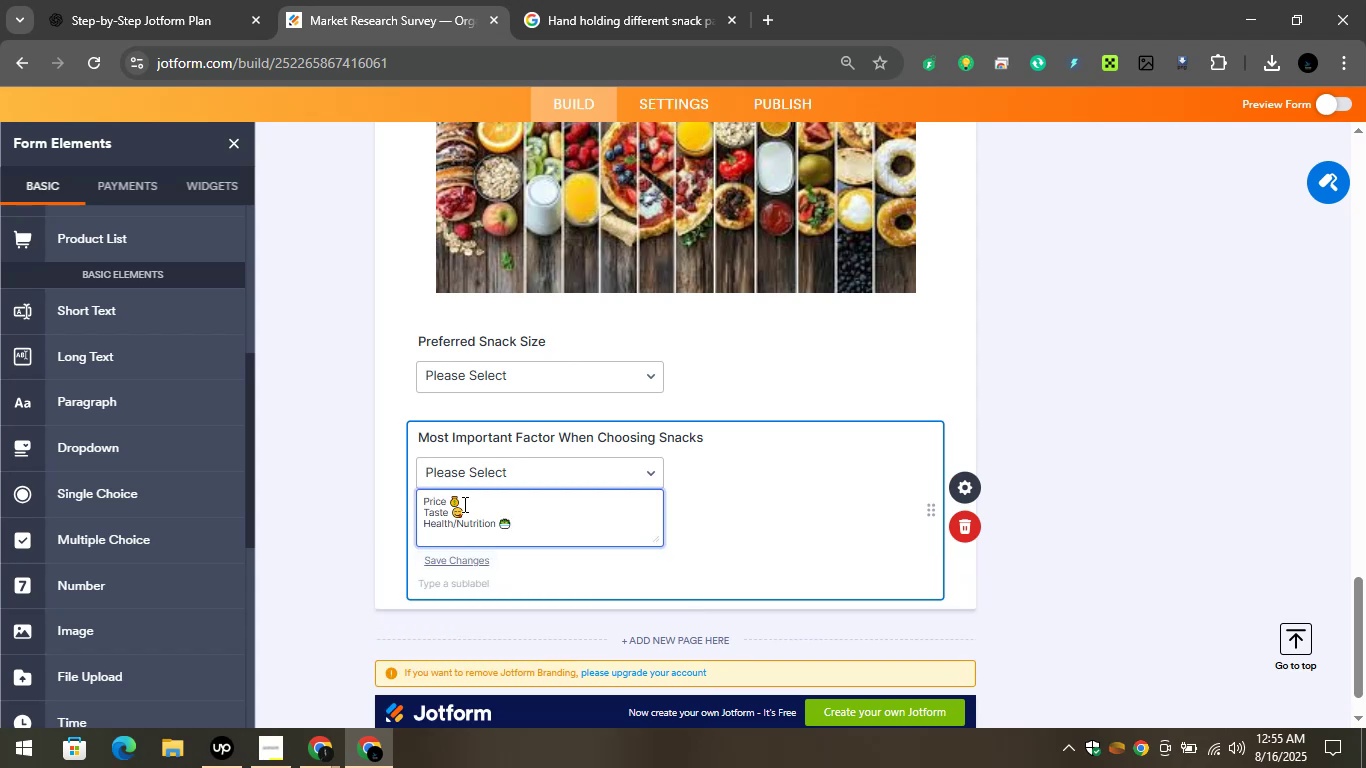 
left_click([297, 666])
 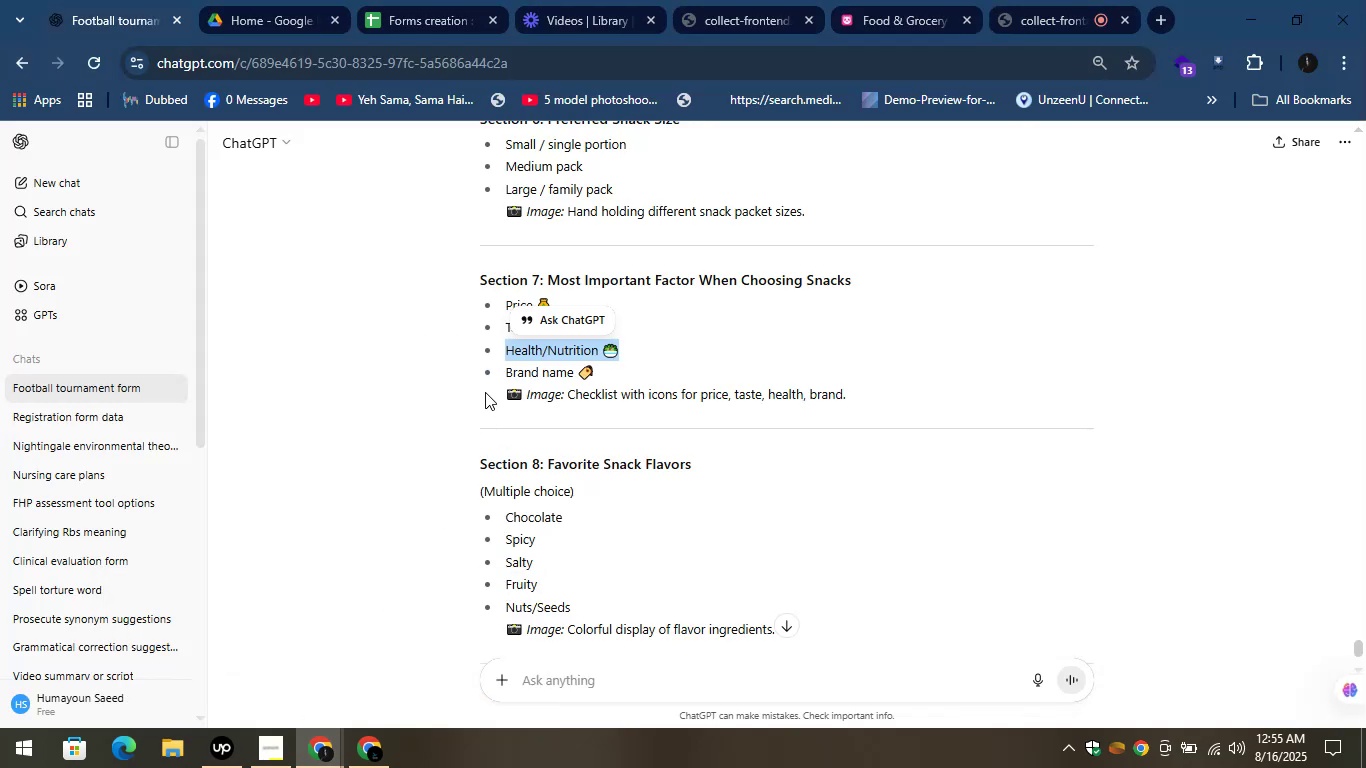 
left_click_drag(start_coordinate=[494, 376], to_coordinate=[620, 370])
 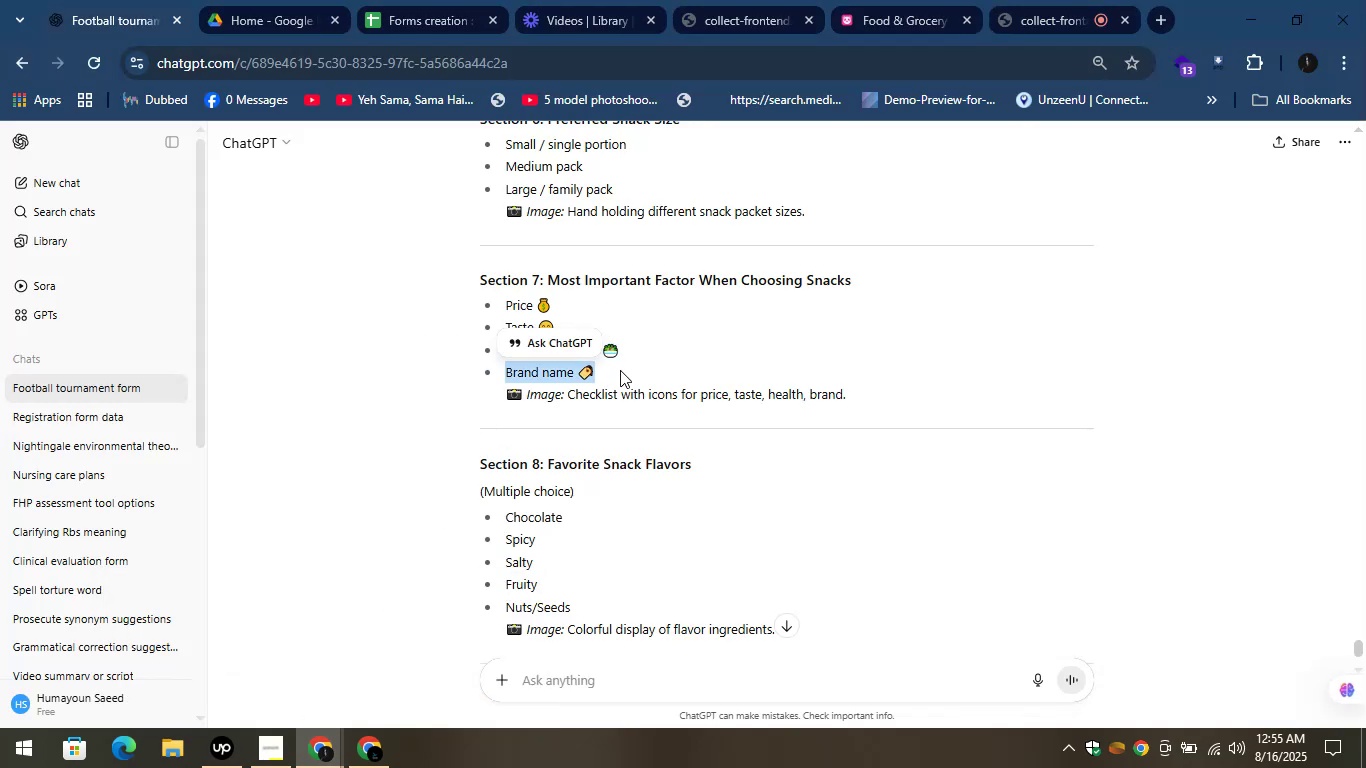 
hold_key(key=ControlLeft, duration=0.9)
 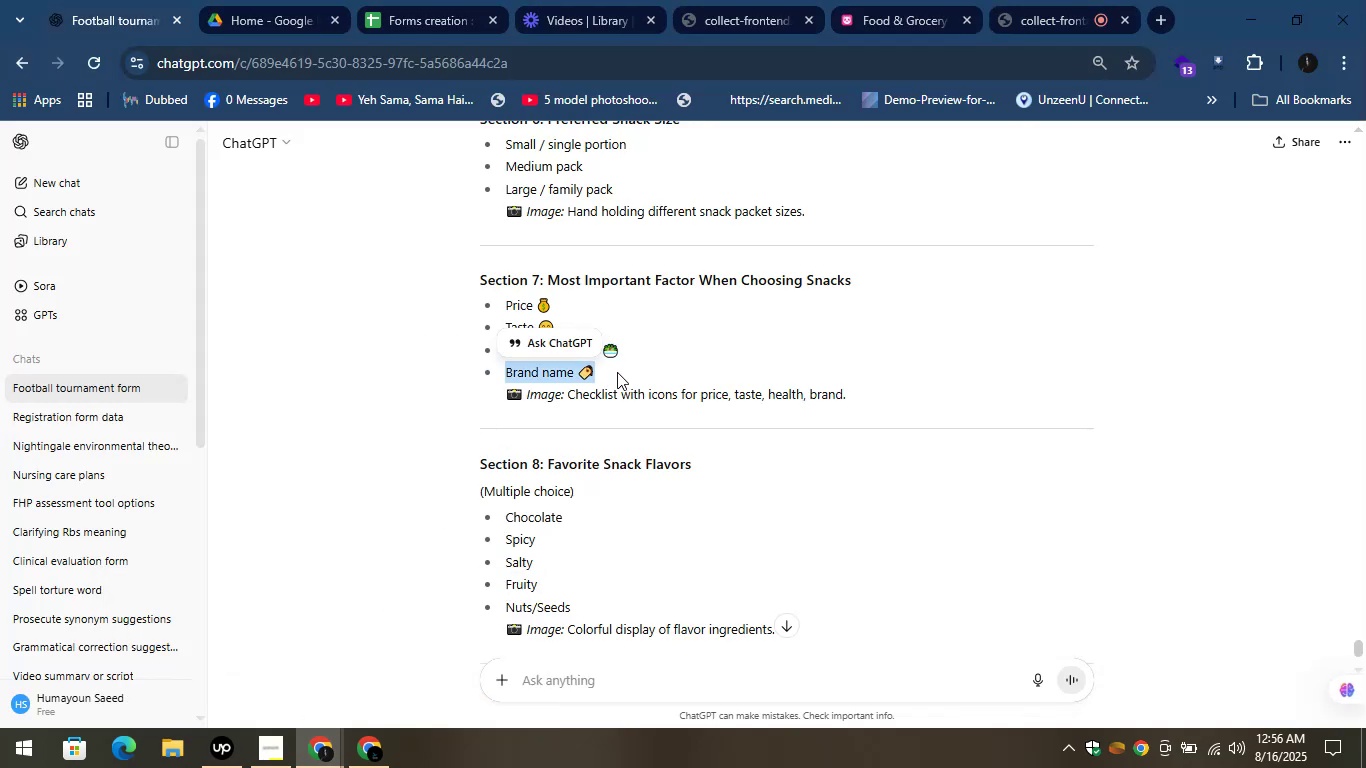 
hold_key(key=C, duration=0.33)
 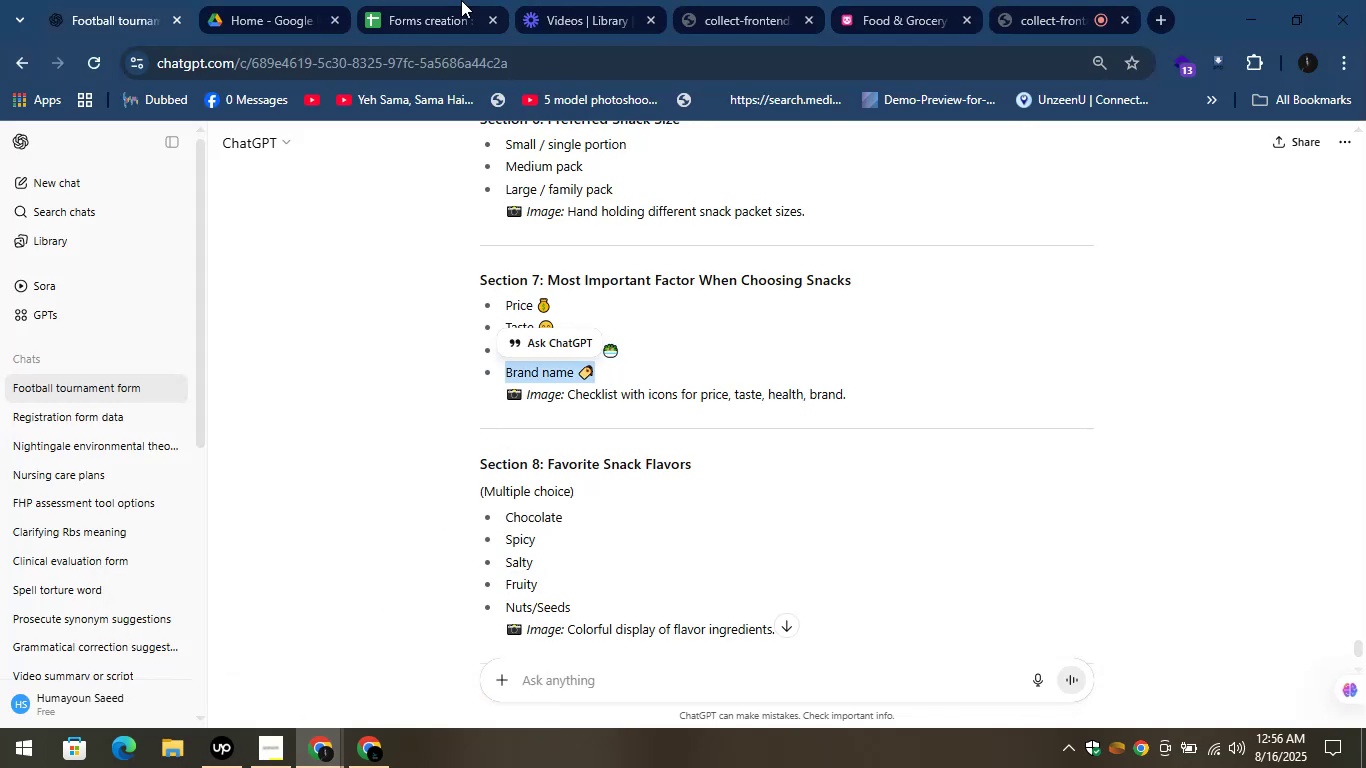 
left_click([442, 0])
 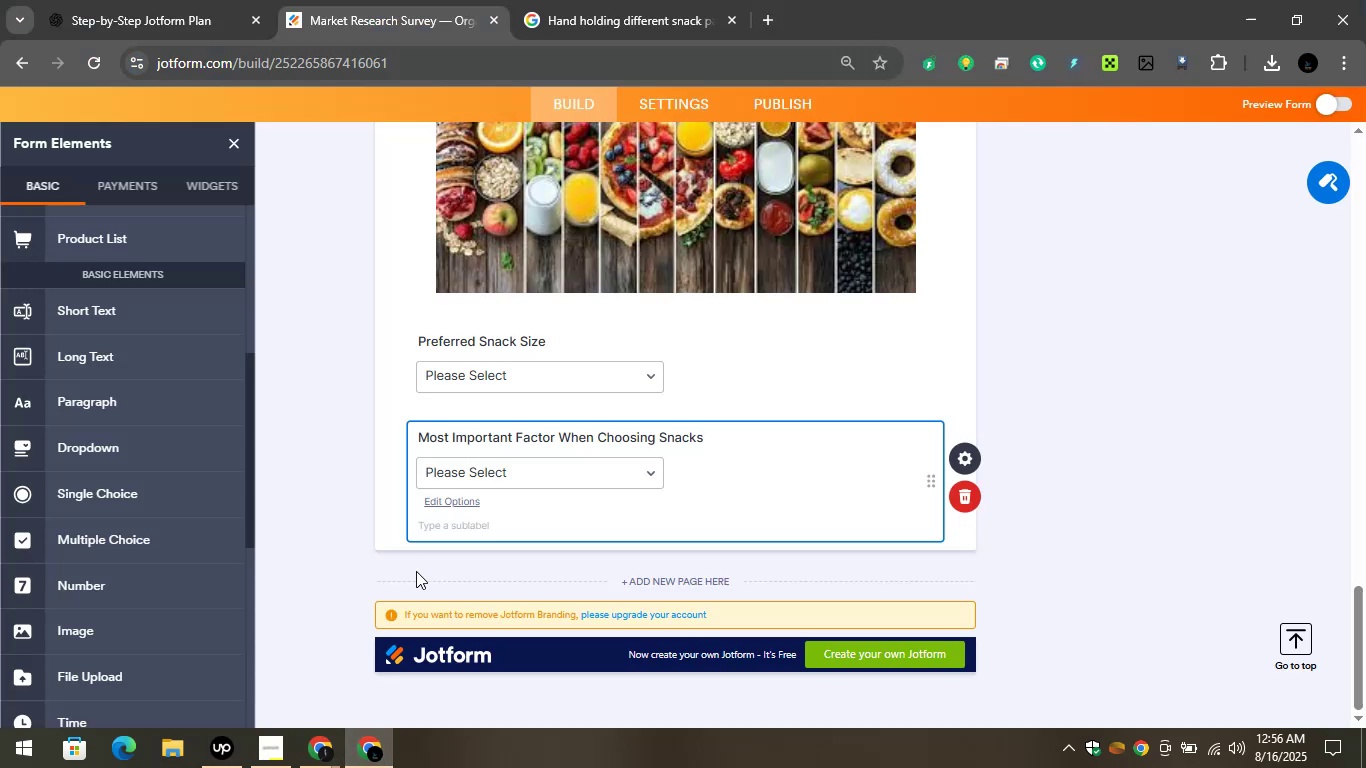 
left_click([506, 475])
 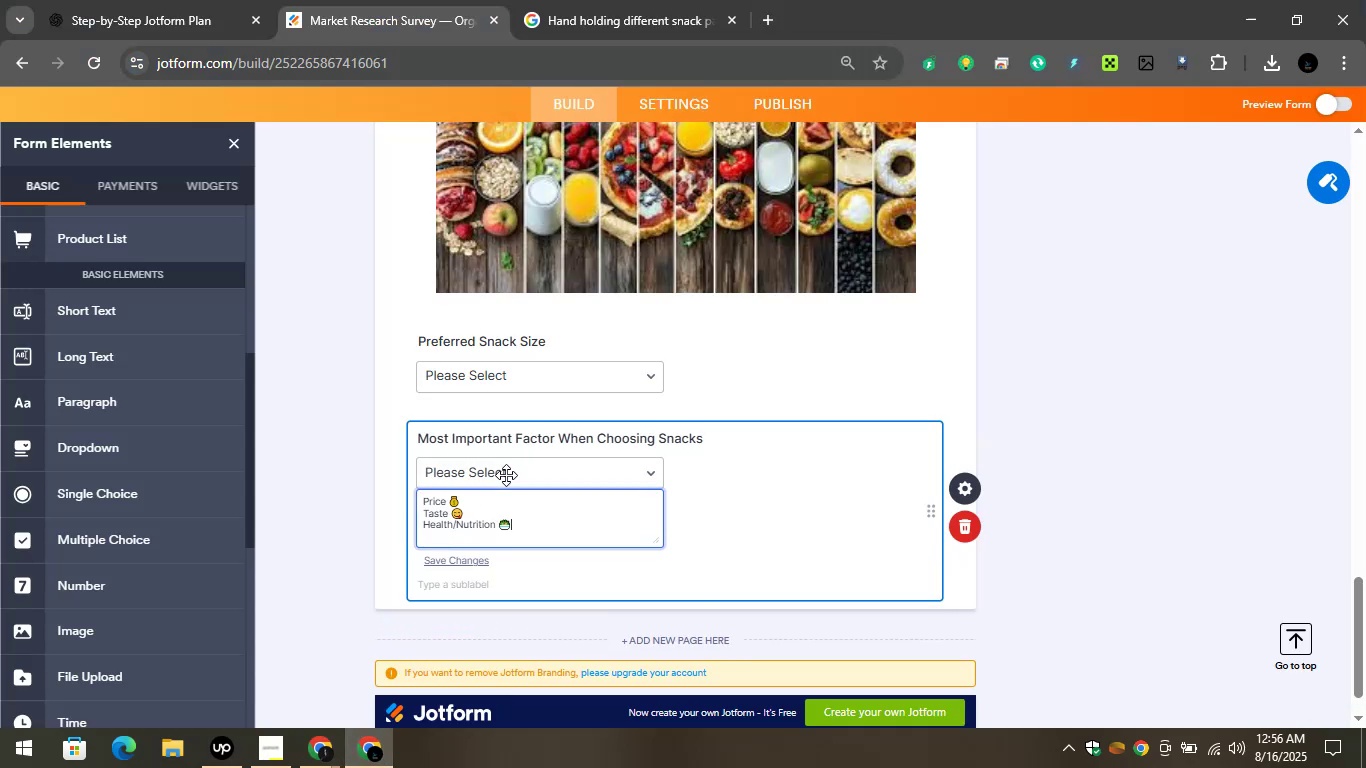 
hold_key(key=ControlLeft, duration=1.16)
left_click([488, 531])
 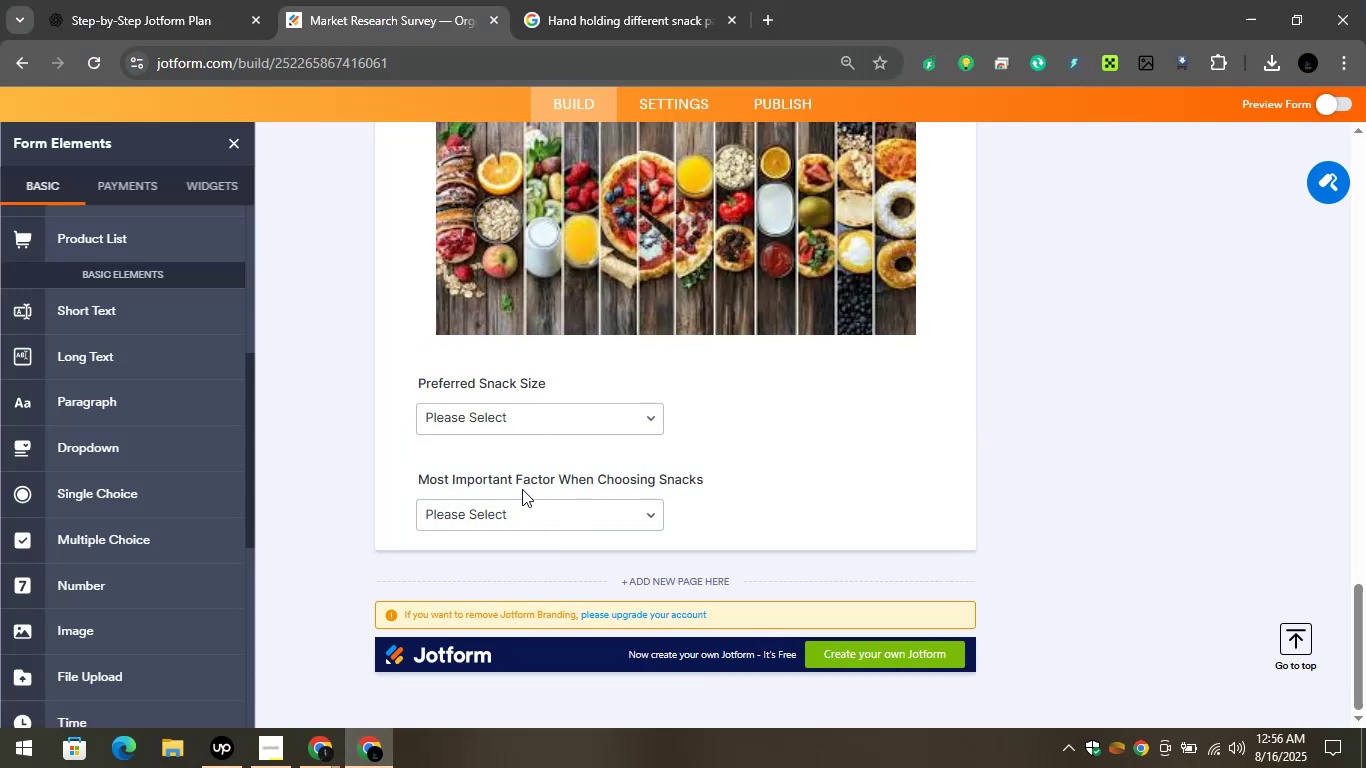 
left_click([522, 489])
 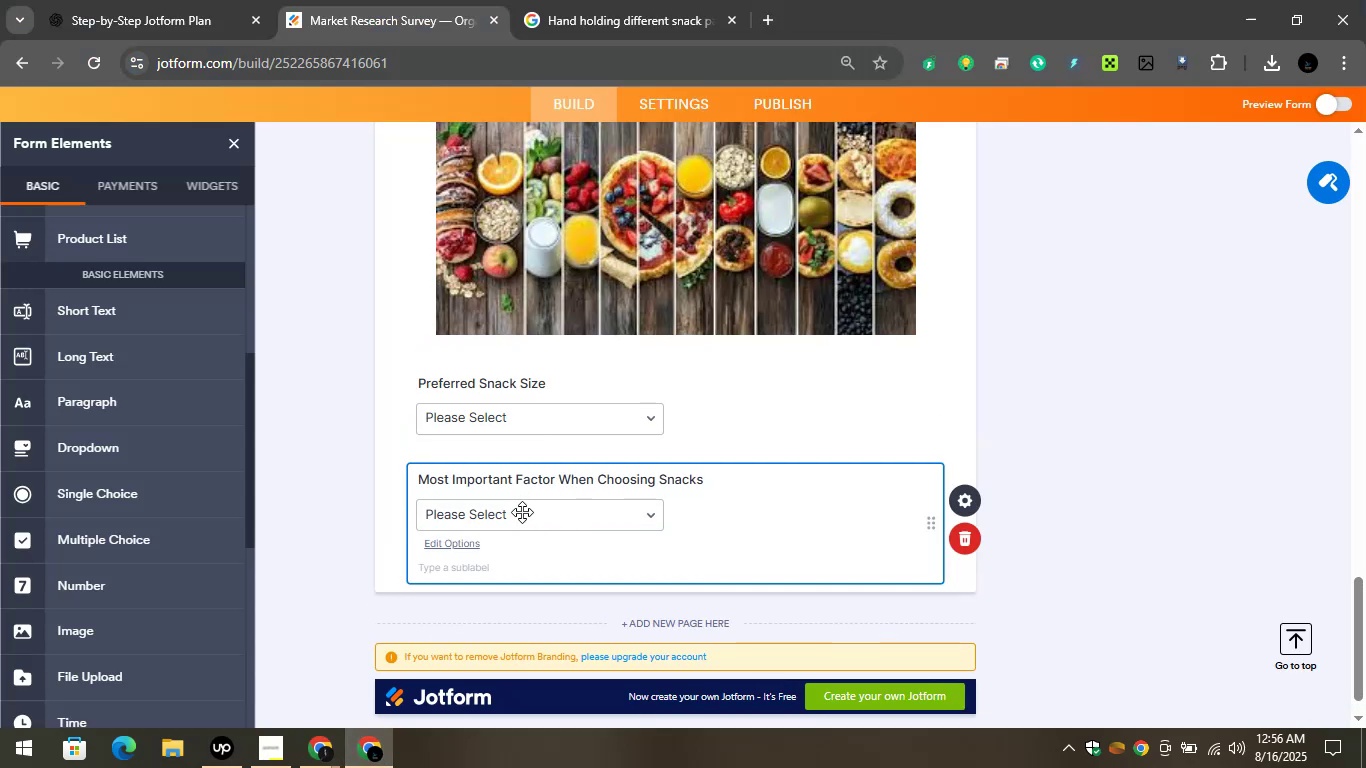 
left_click([522, 512])
 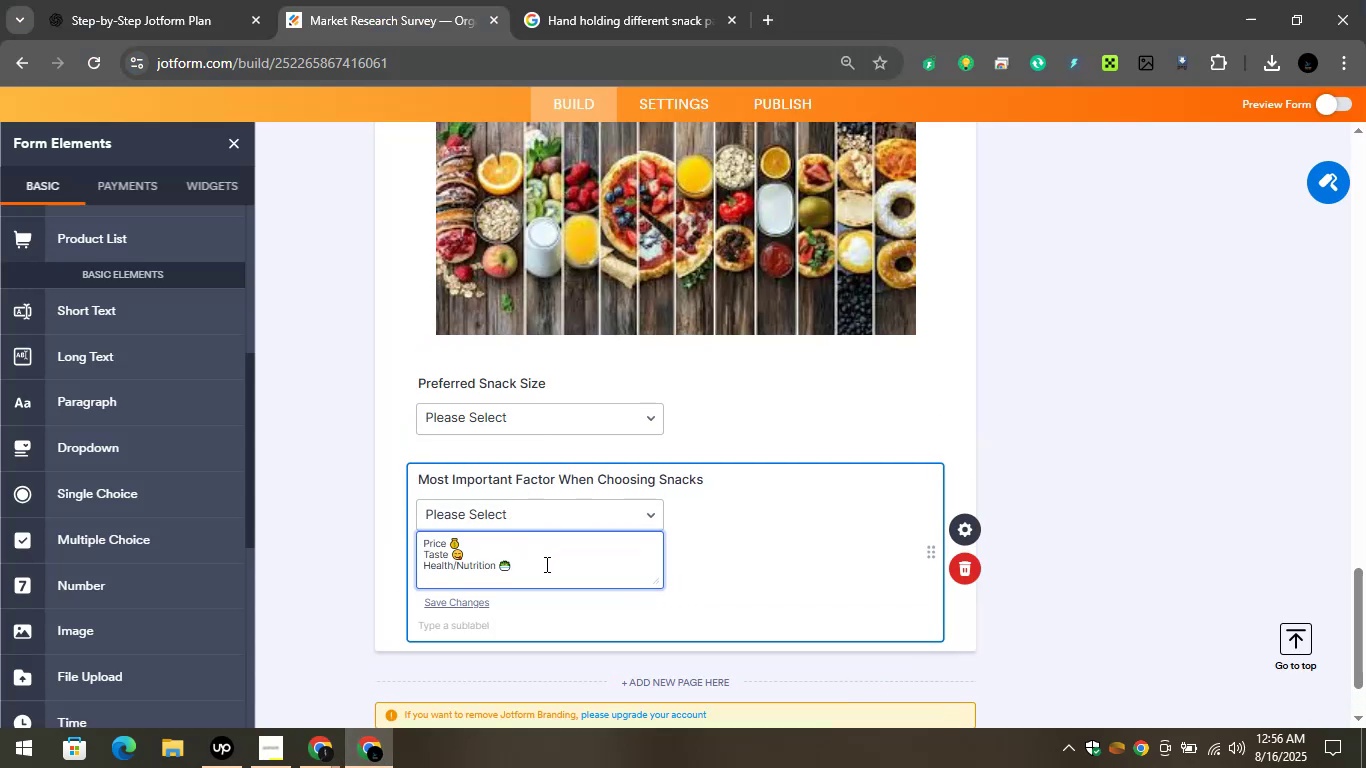 
left_click([545, 566])
 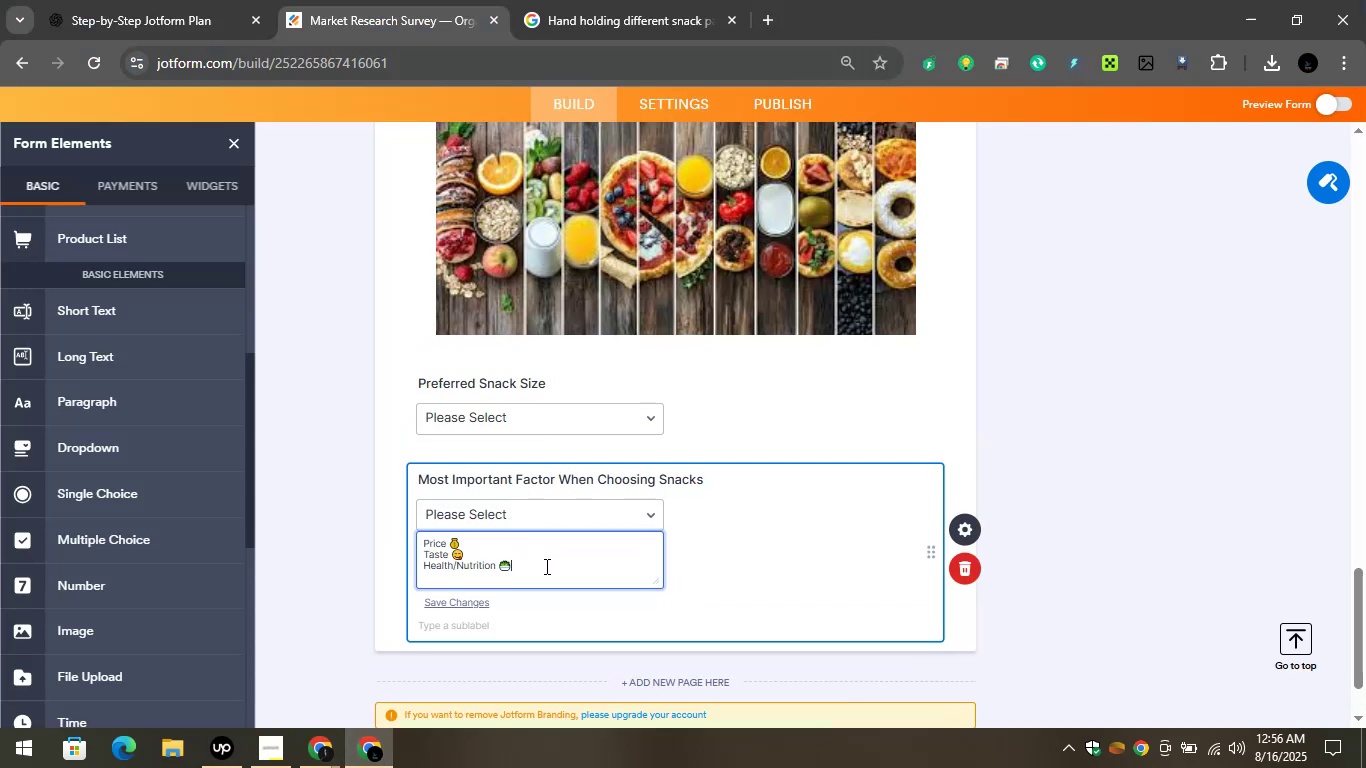 
key(Enter)
 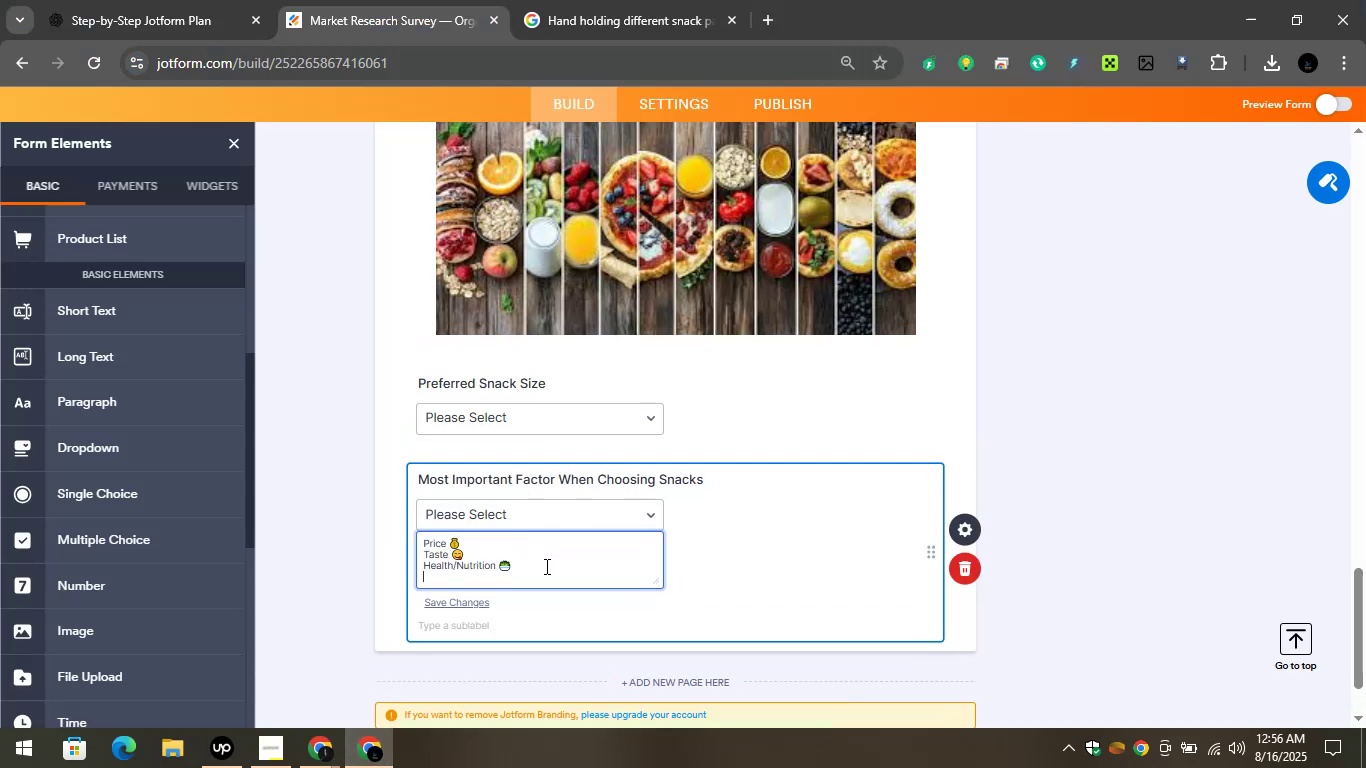 
key(Control+V)
 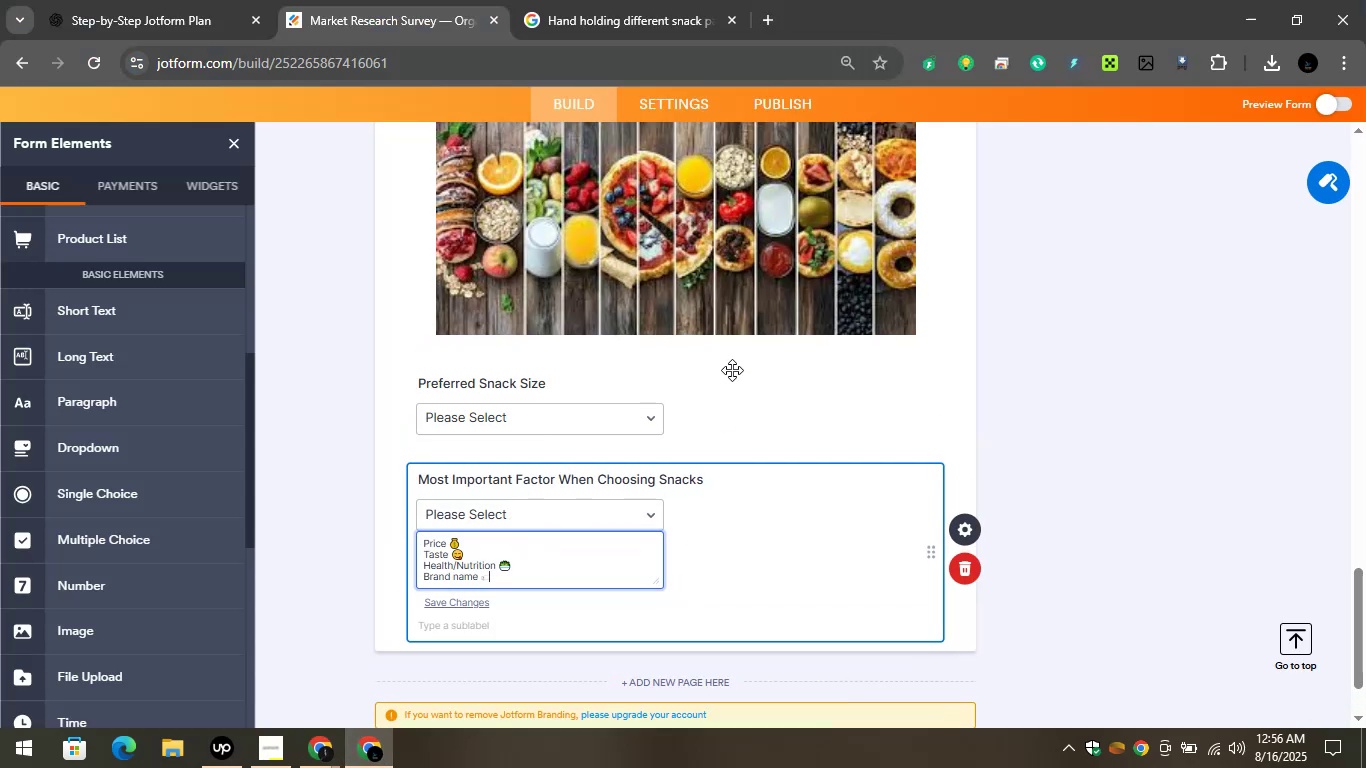 
left_click([317, 0])
 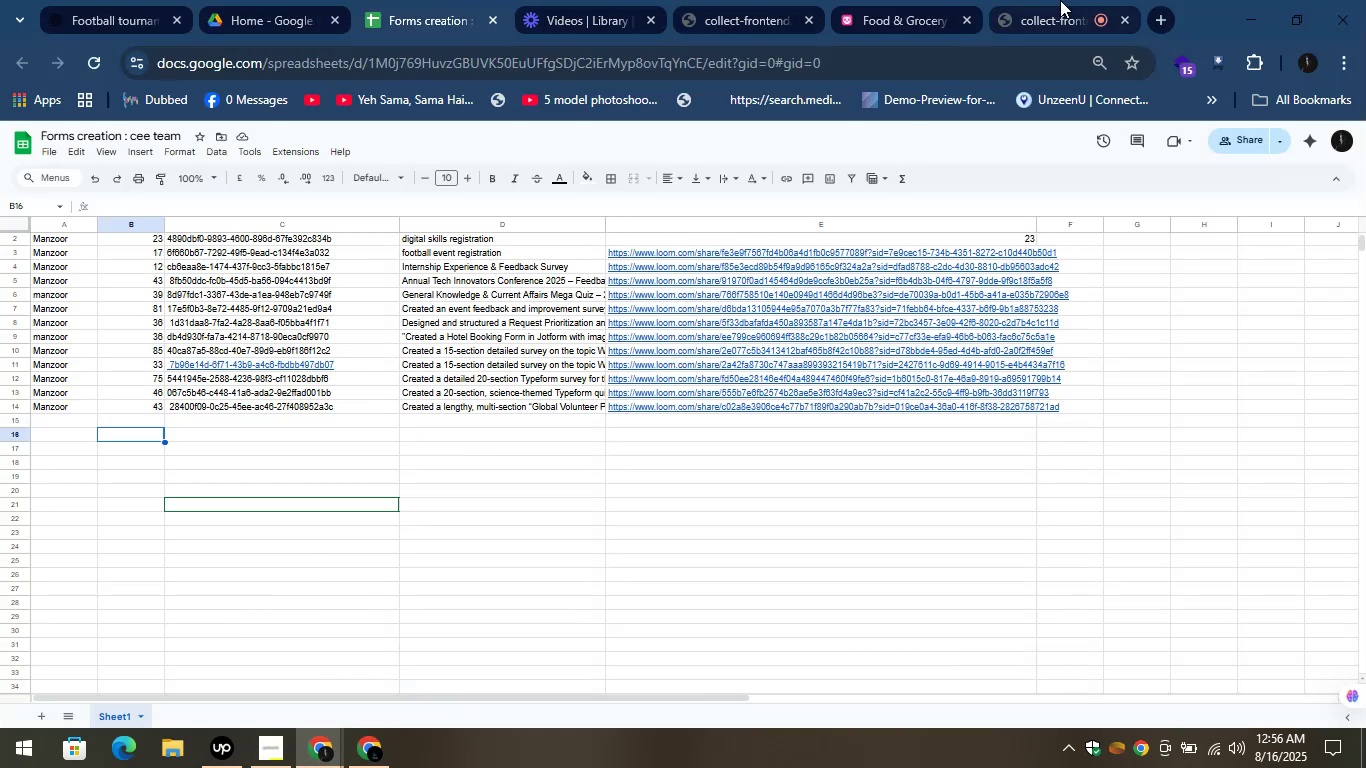 
wait(7.94)
 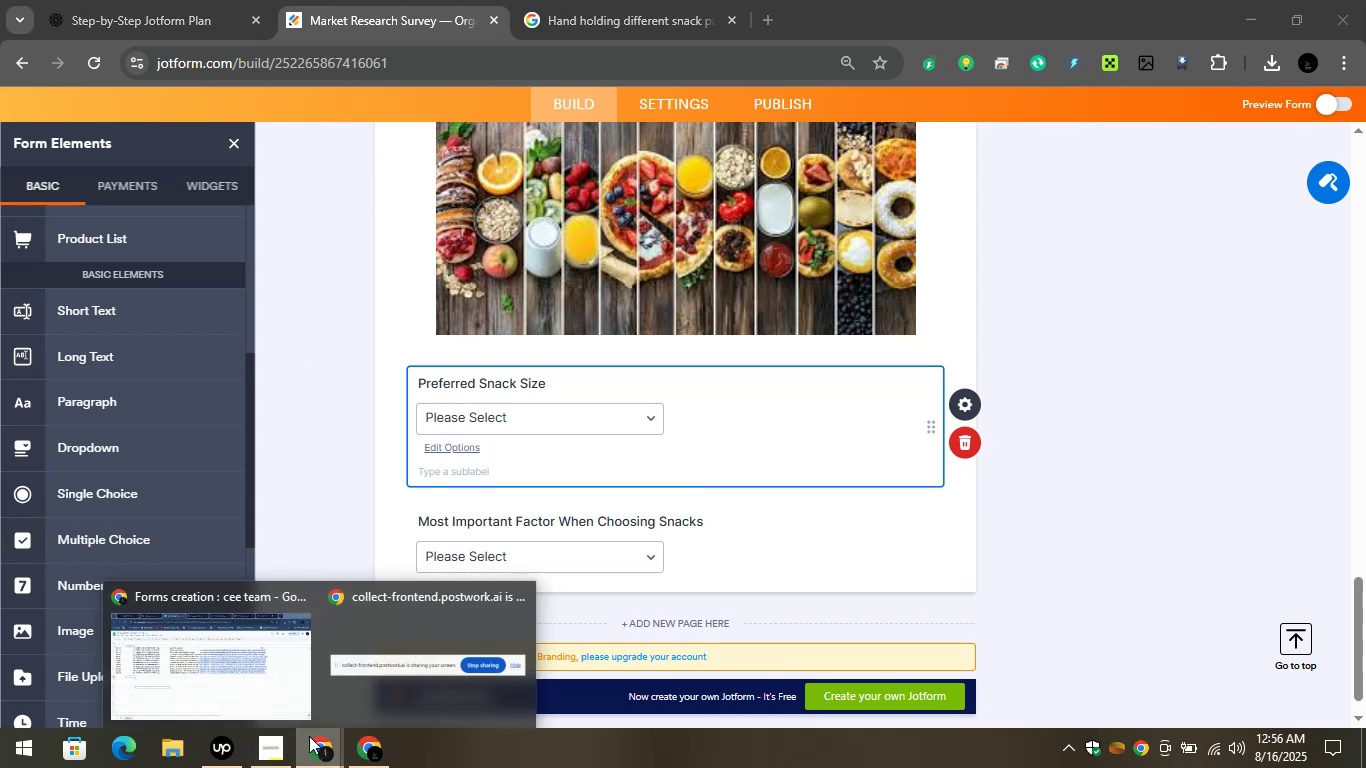 
left_click([159, 11])
 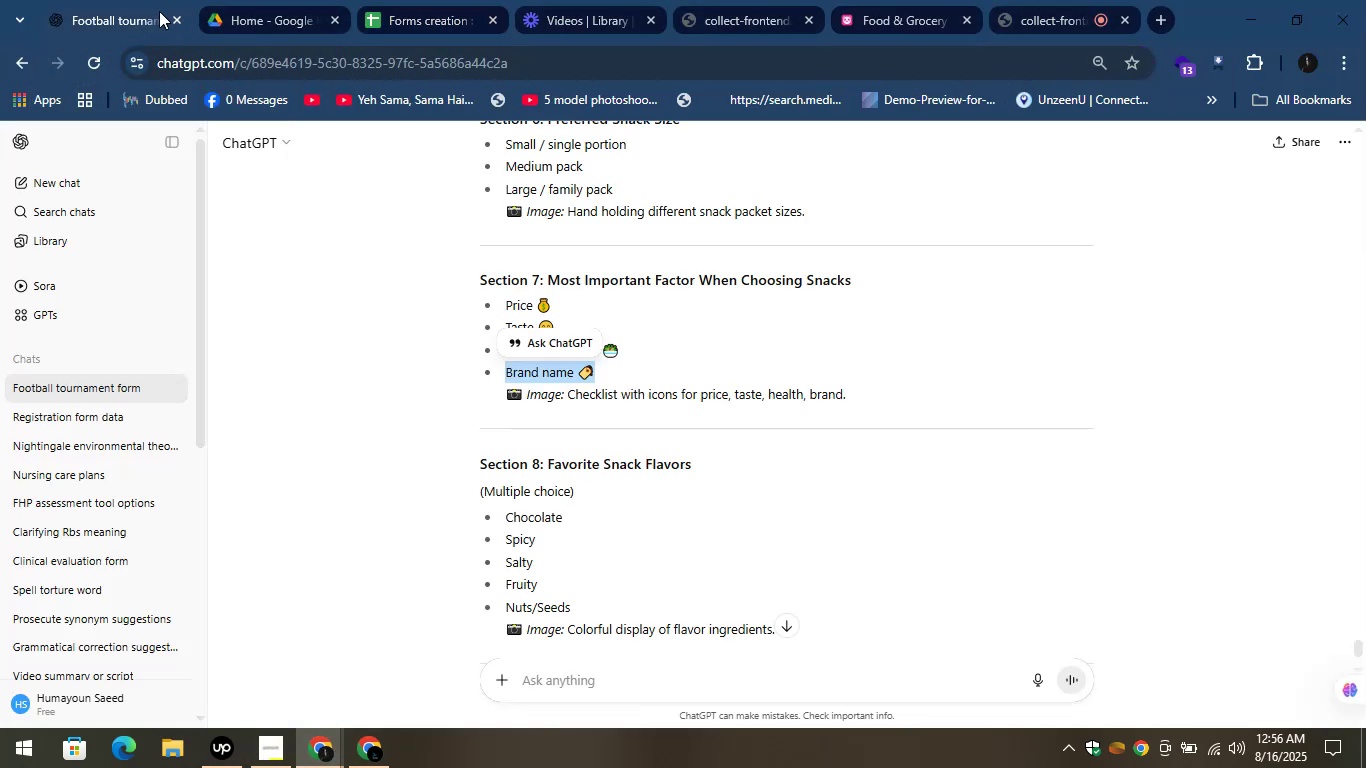 
right_click([159, 11])
 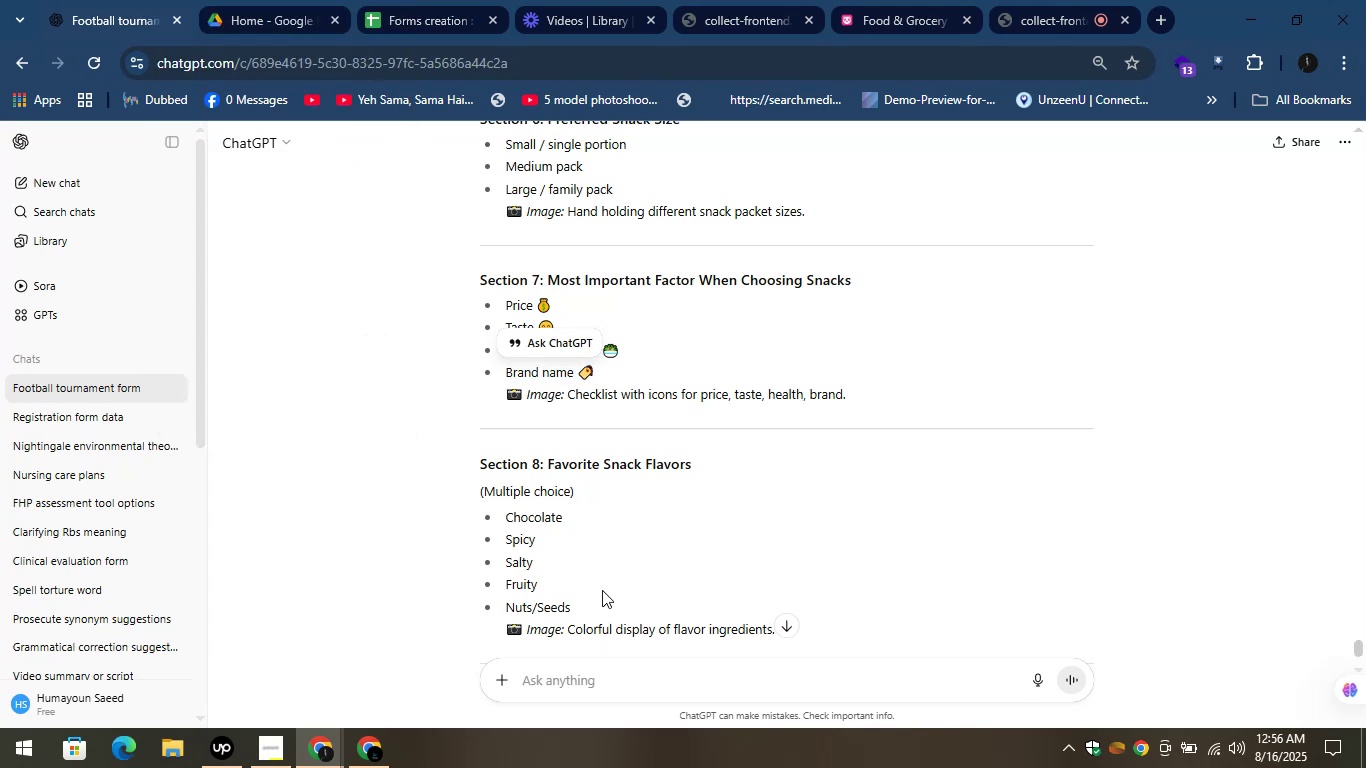 
left_click_drag(start_coordinate=[728, 470], to_coordinate=[549, 464])
 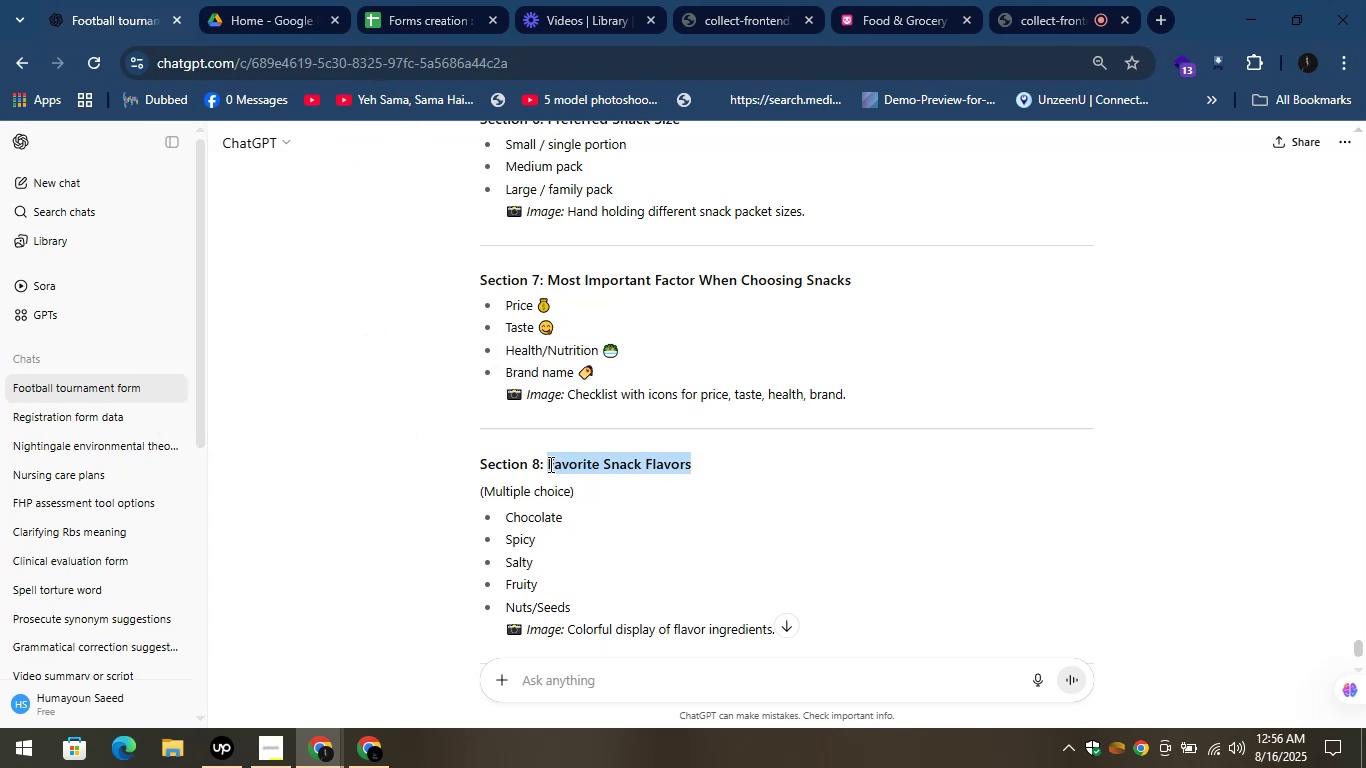 
key(Control+C)
 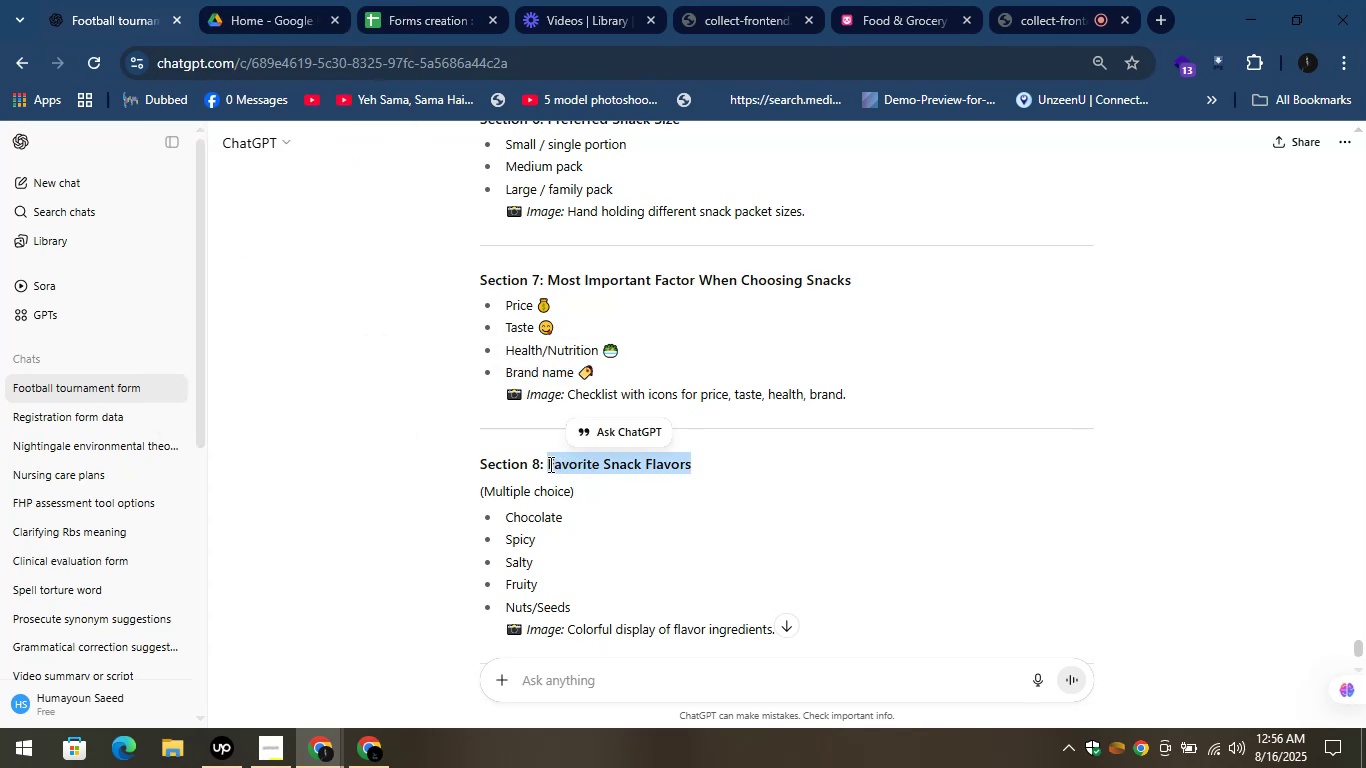 
key(Control+C)
 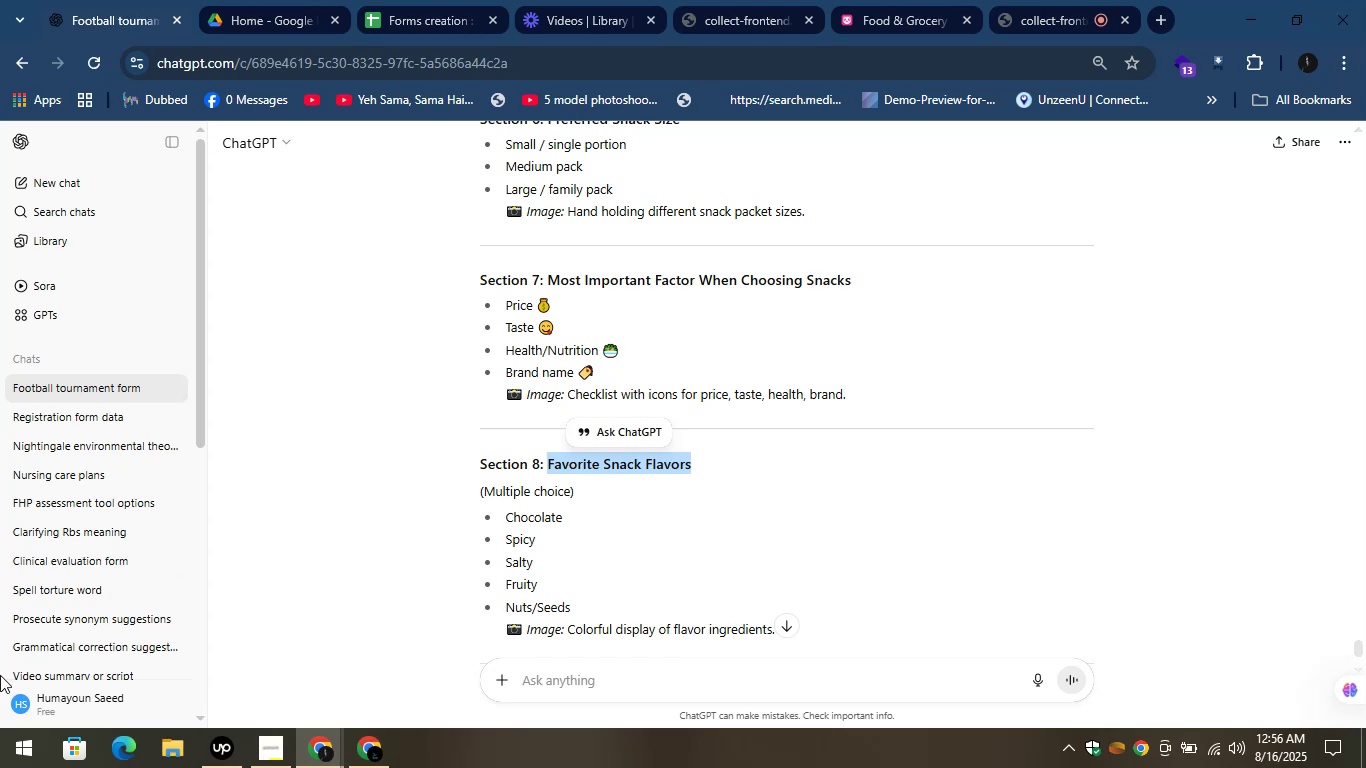 
wait(13.8)
 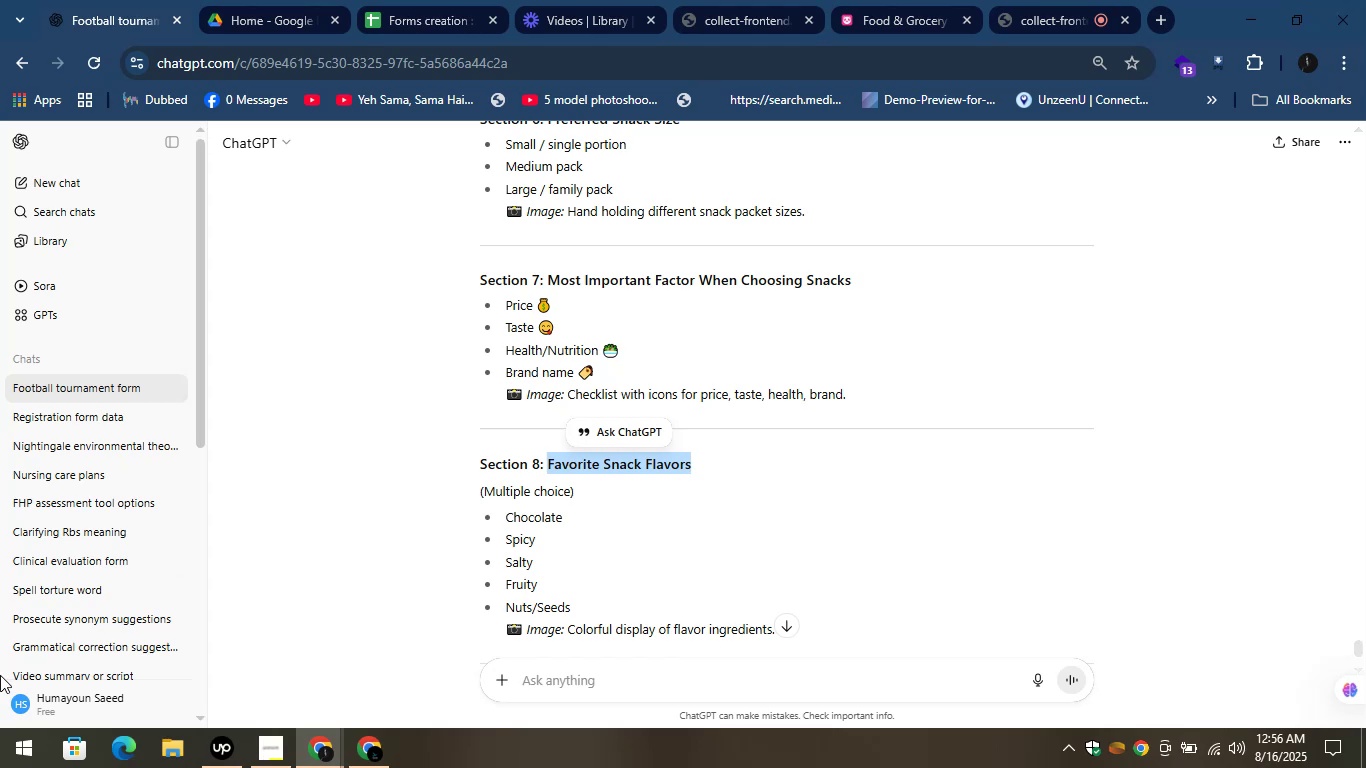 
left_click_drag(start_coordinate=[99, 459], to_coordinate=[560, 620])
 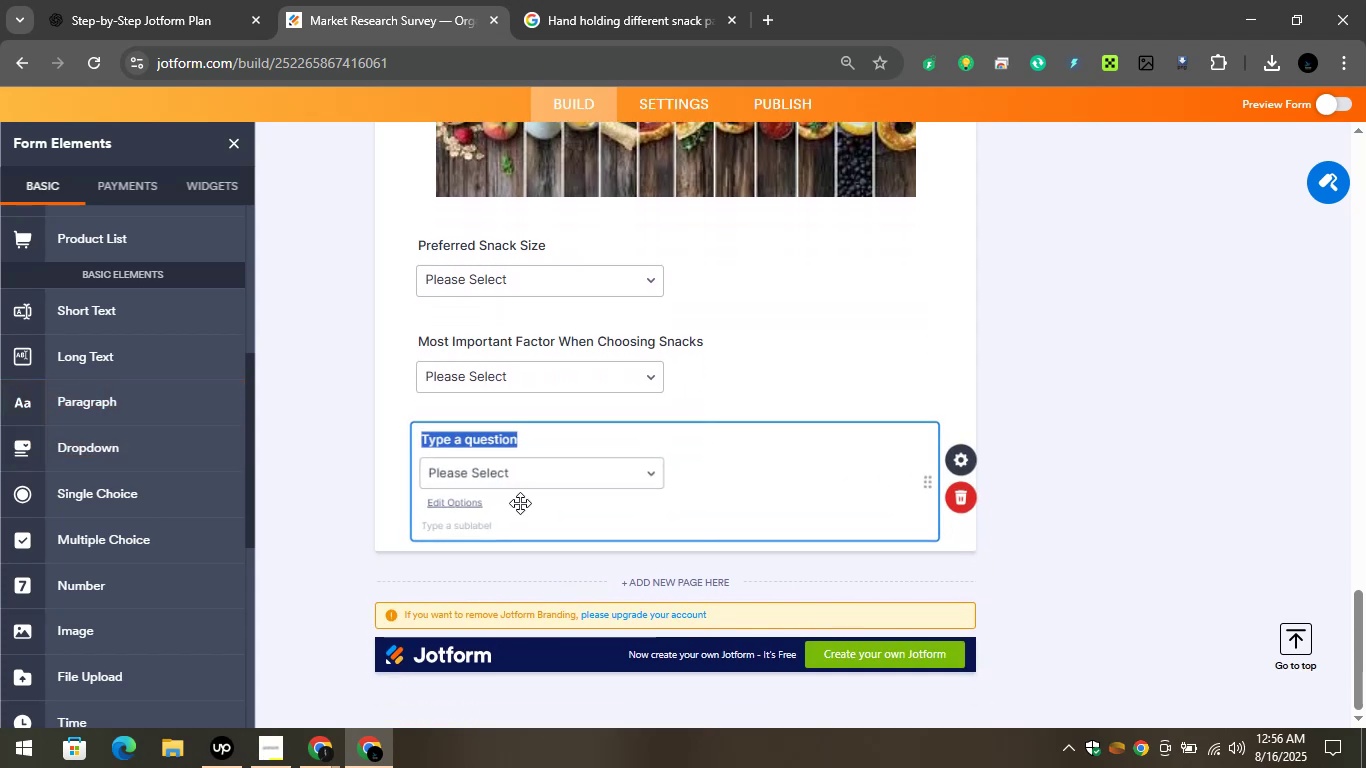 
key(Control+V)
 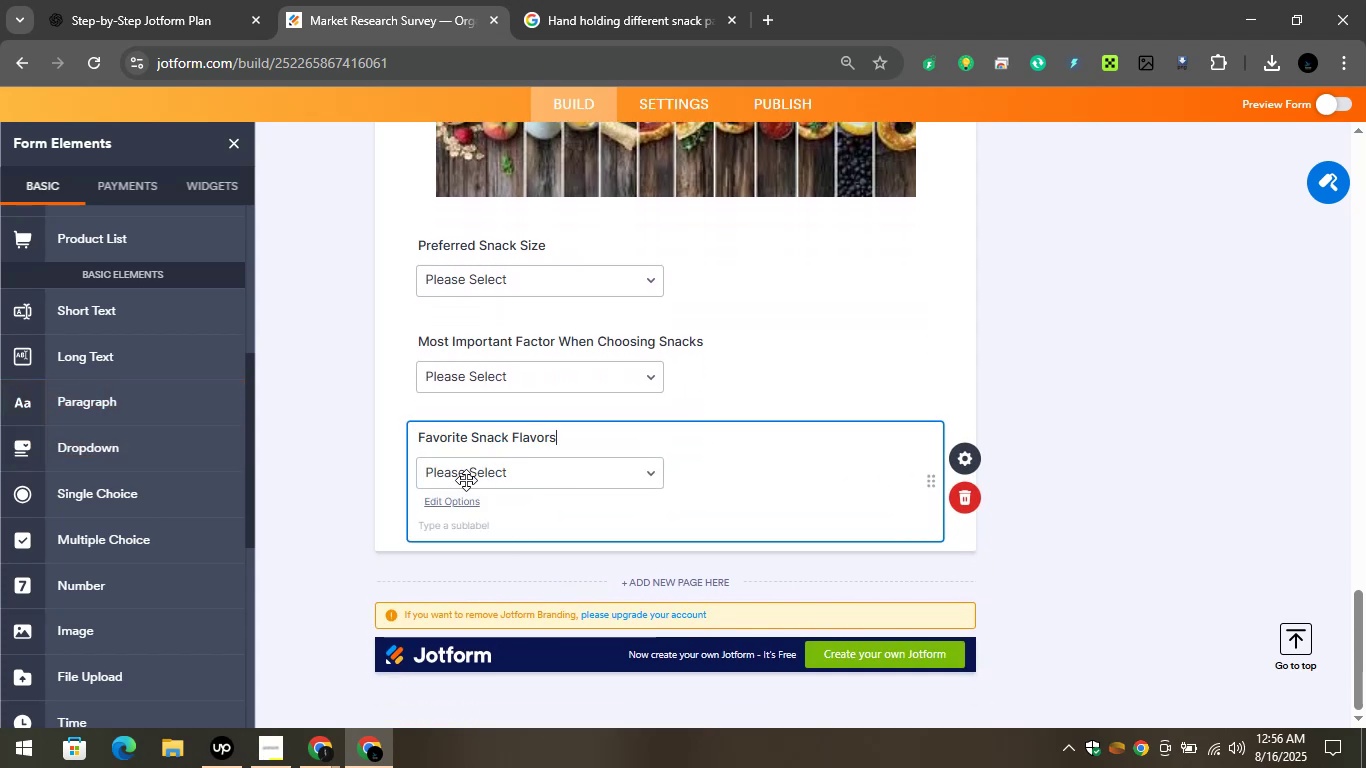 
left_click([466, 476])
 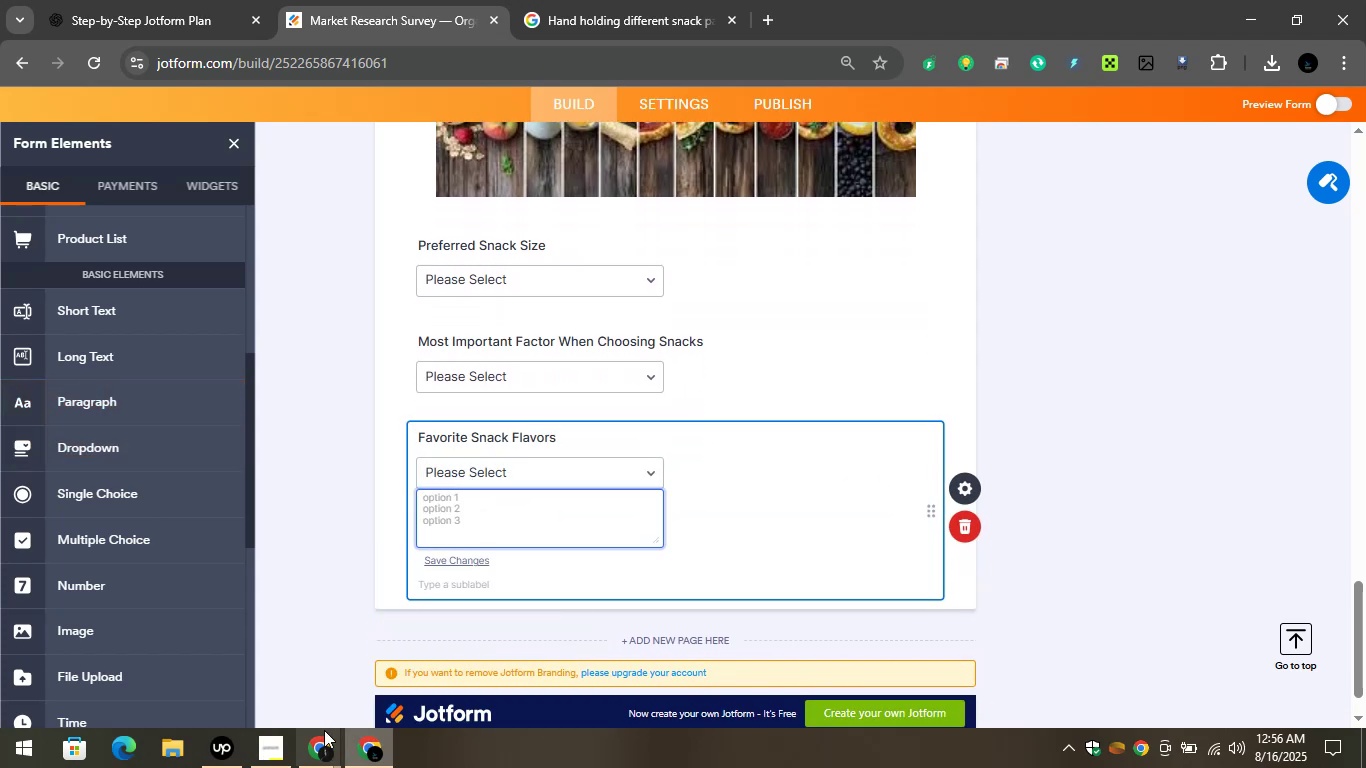 
left_click([317, 739])
 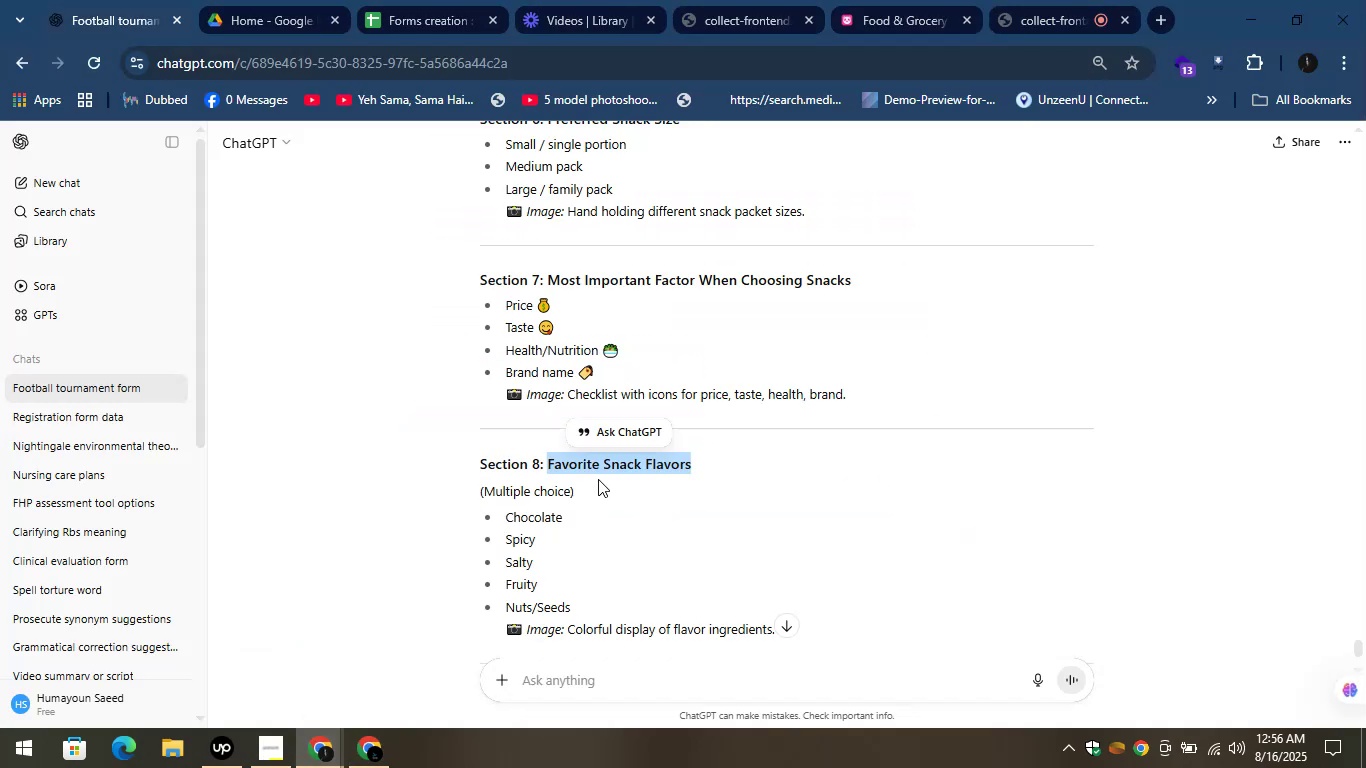 
left_click_drag(start_coordinate=[573, 513], to_coordinate=[489, 522])
 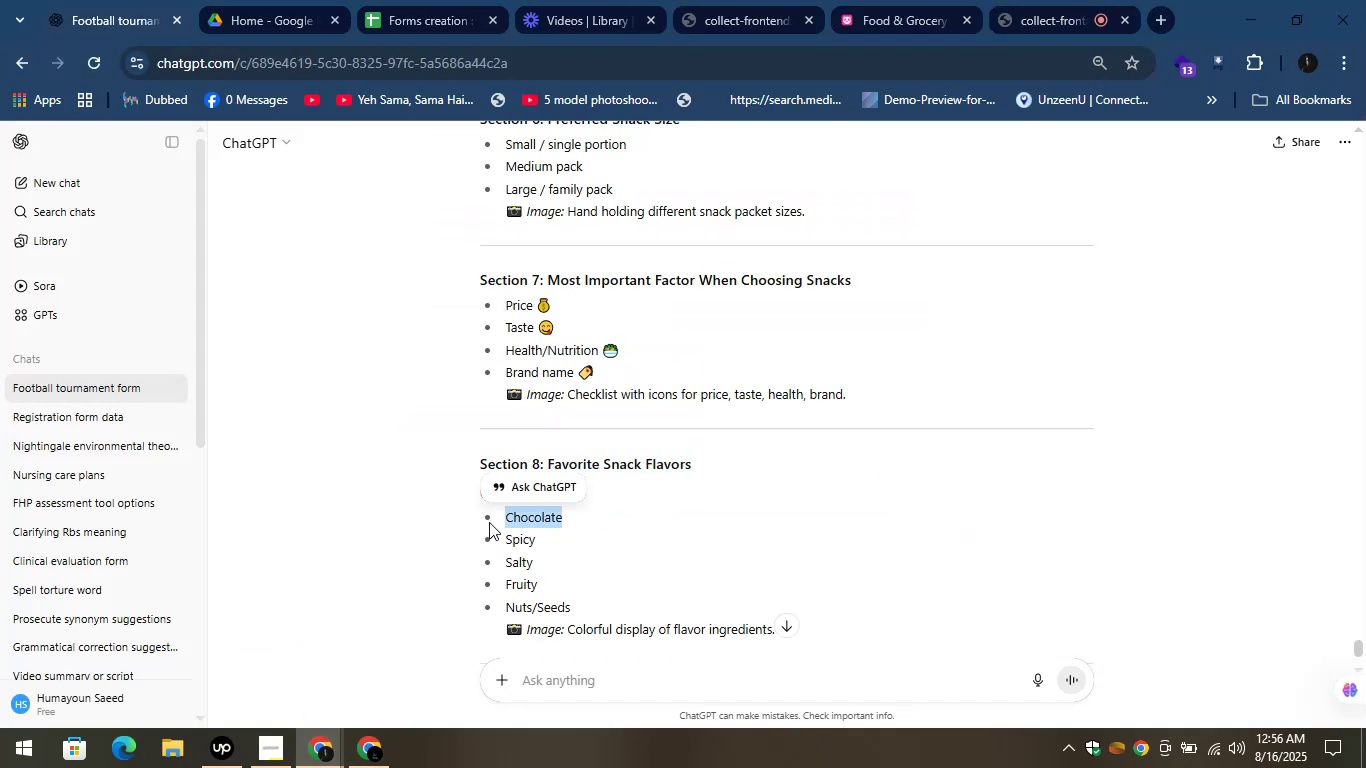 
key(Control+C)
 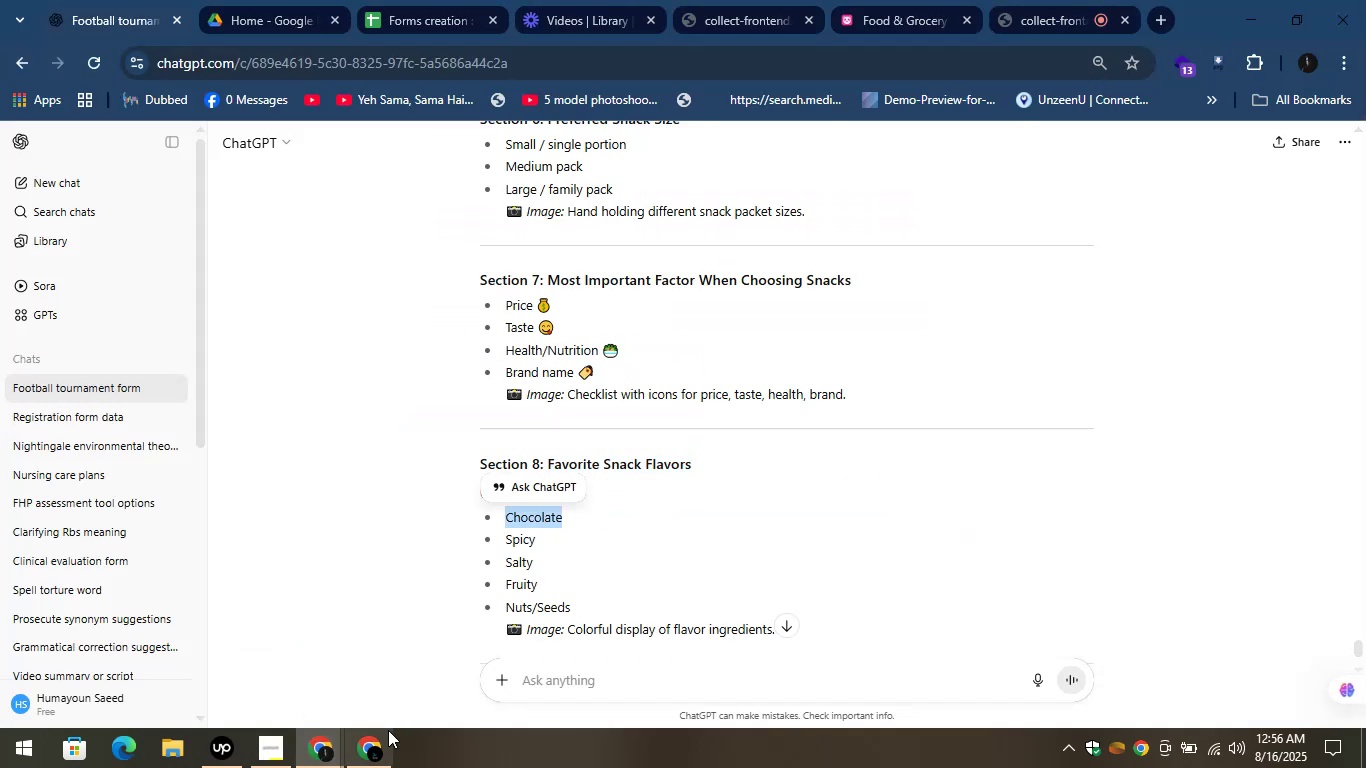 
left_click([369, 743])
 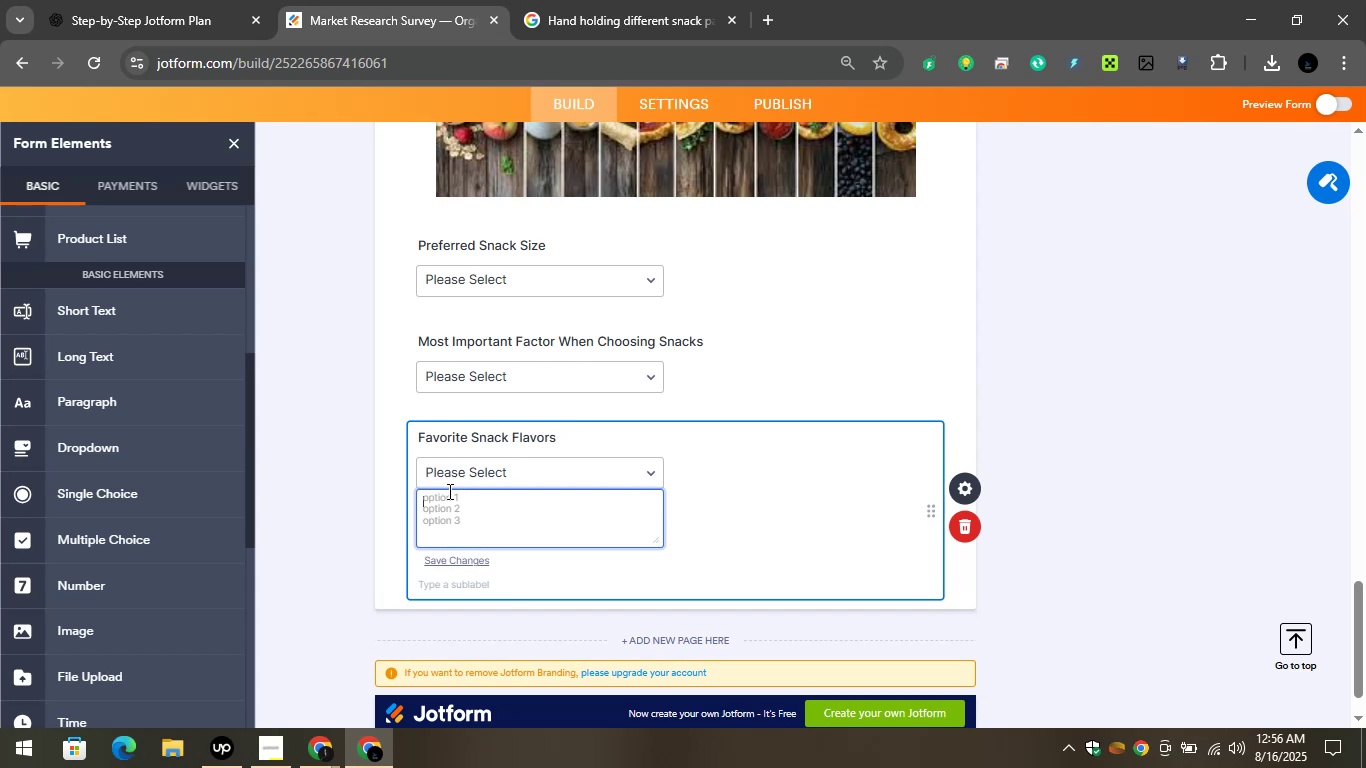 
key(Control+V)
 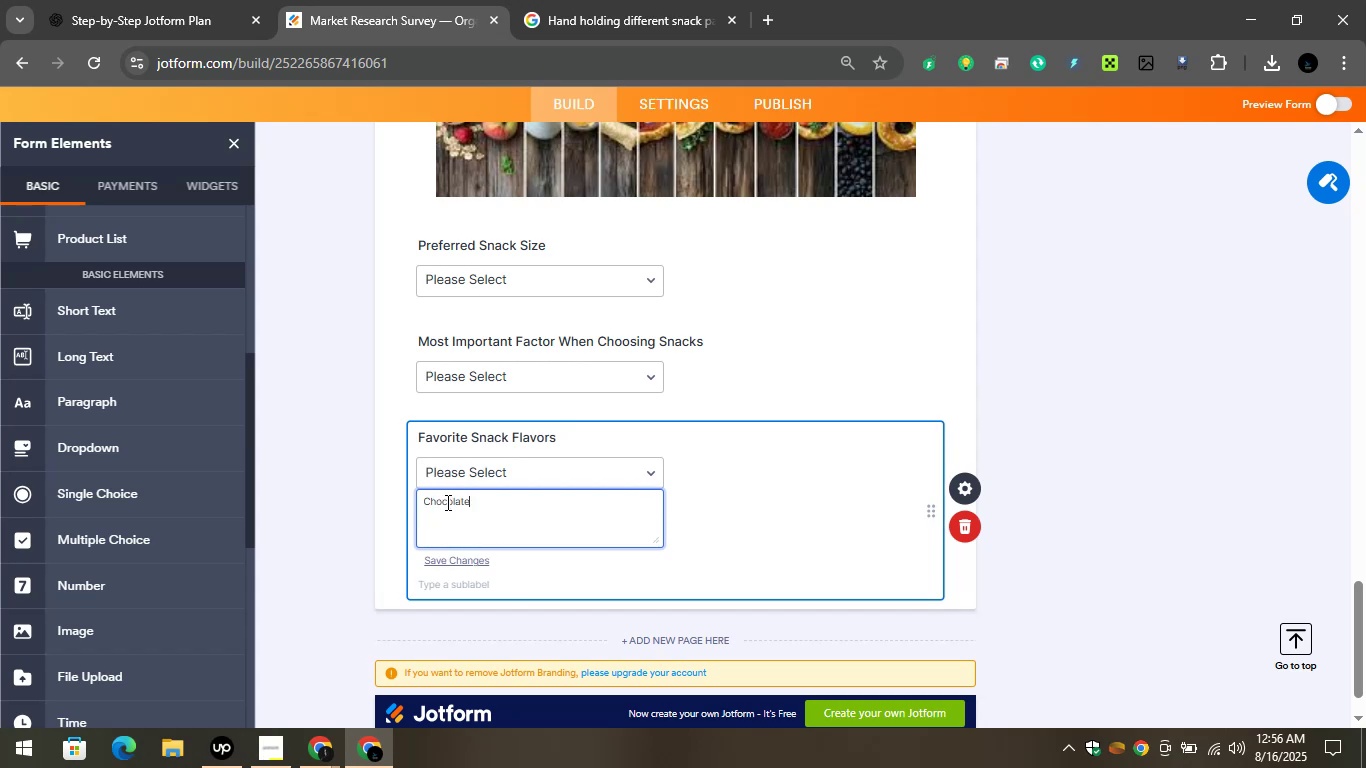 
key(Control+V)
 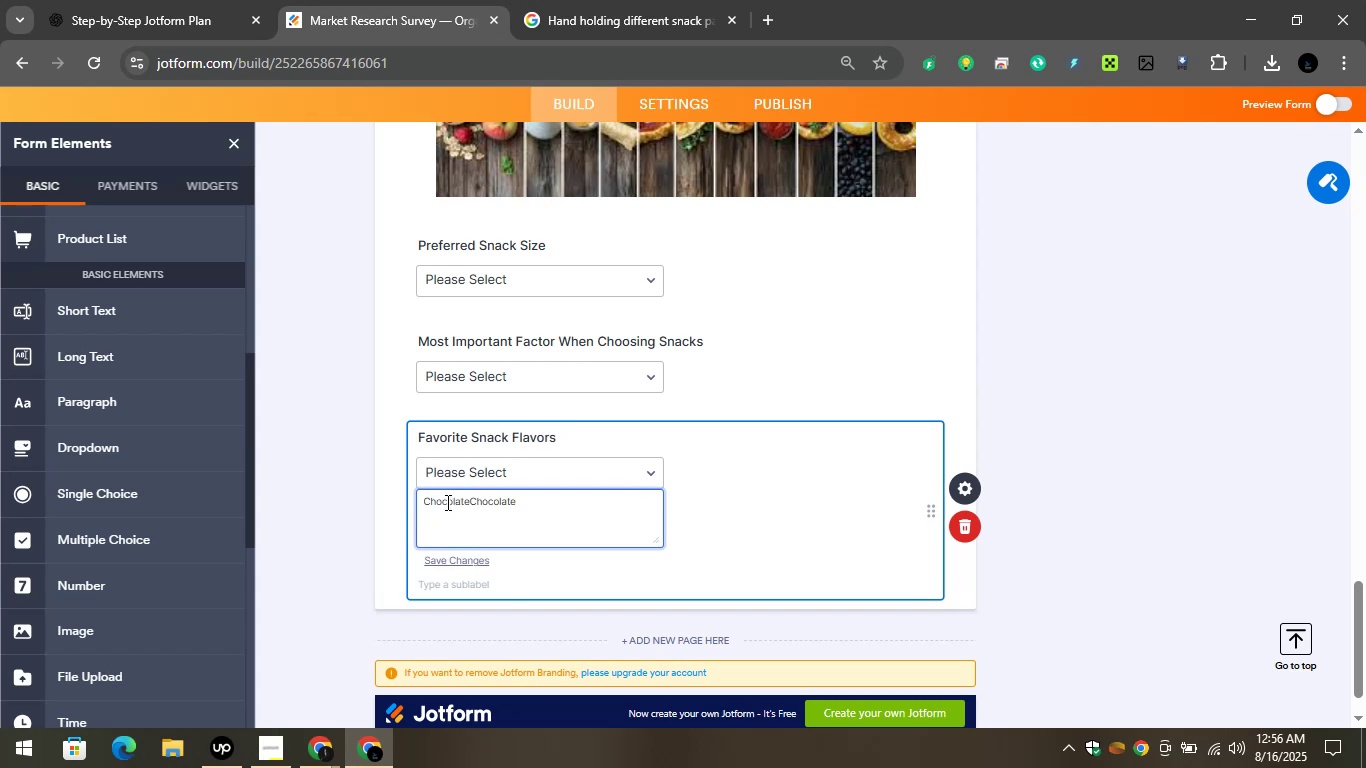 
key(Control+A)
 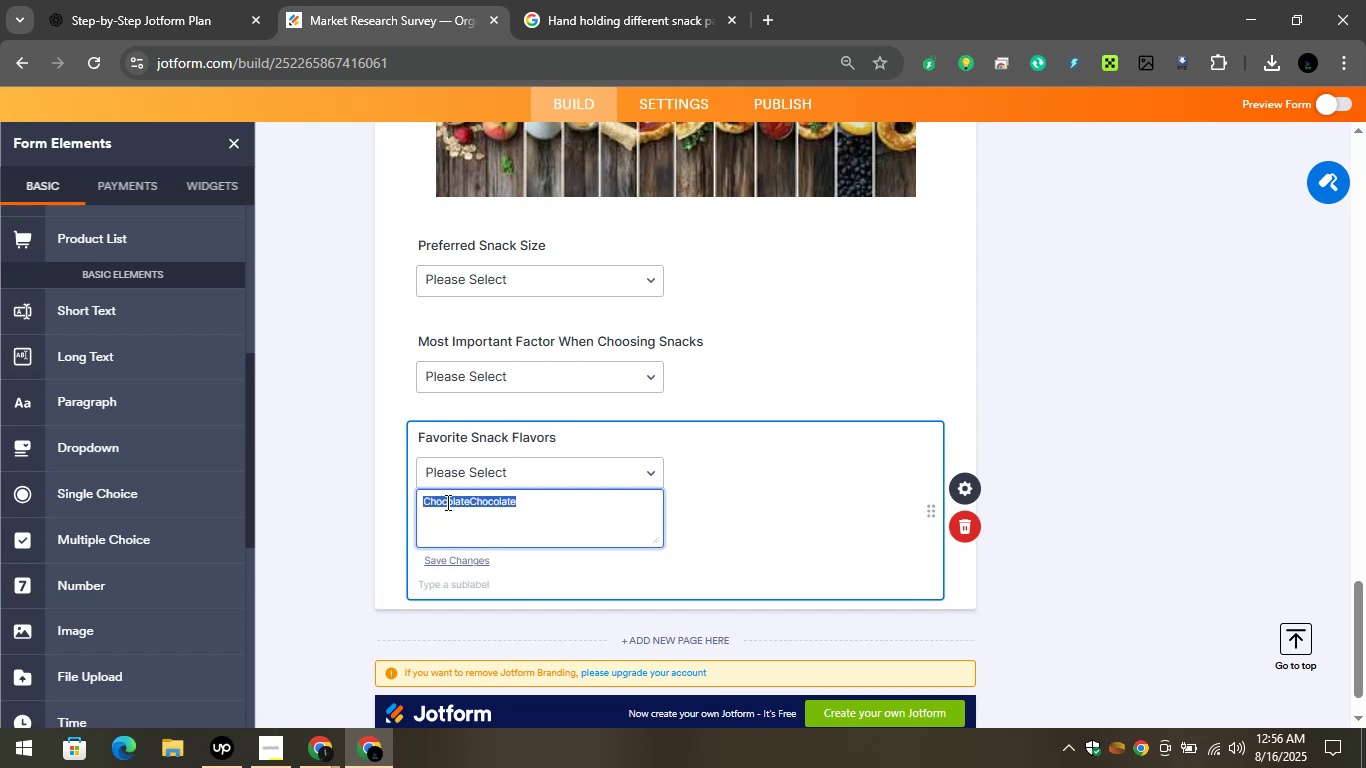 
key(Control+X)
 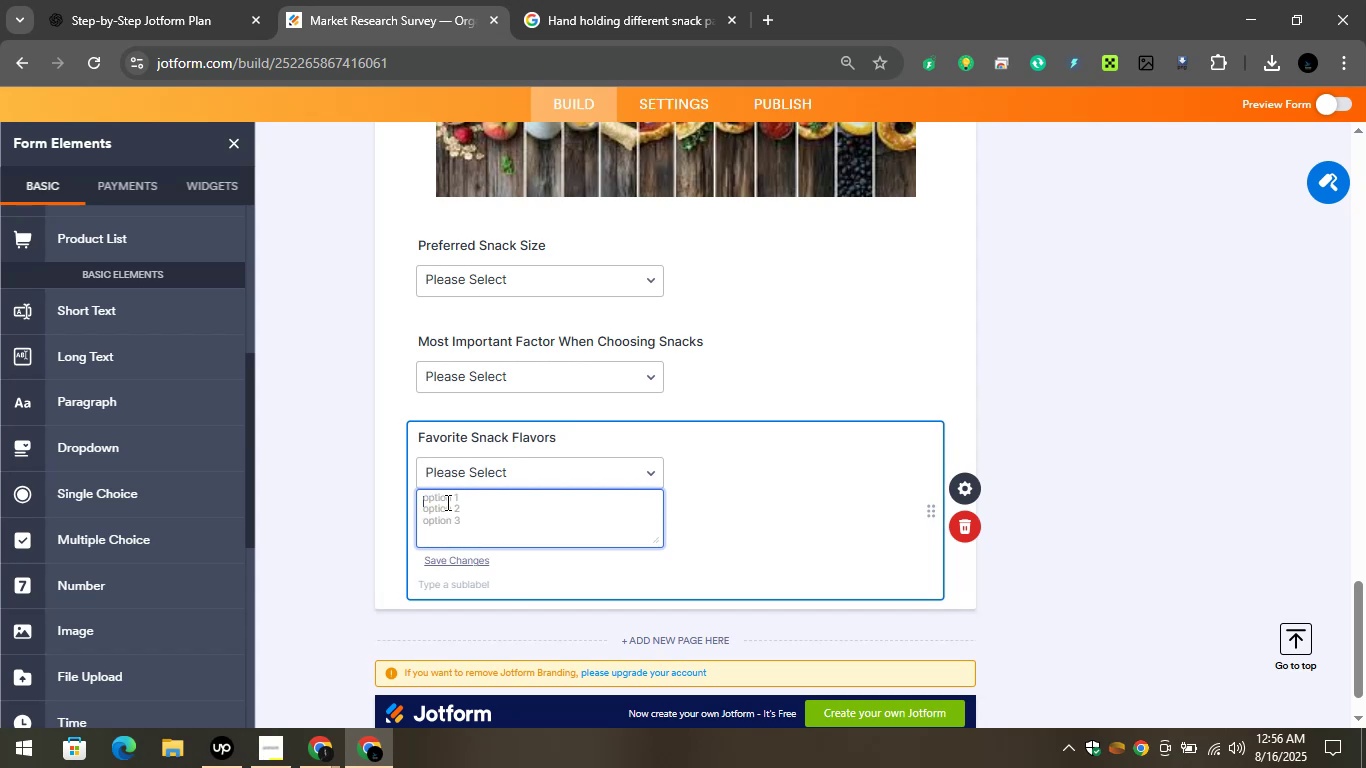 
key(Control+Z)
 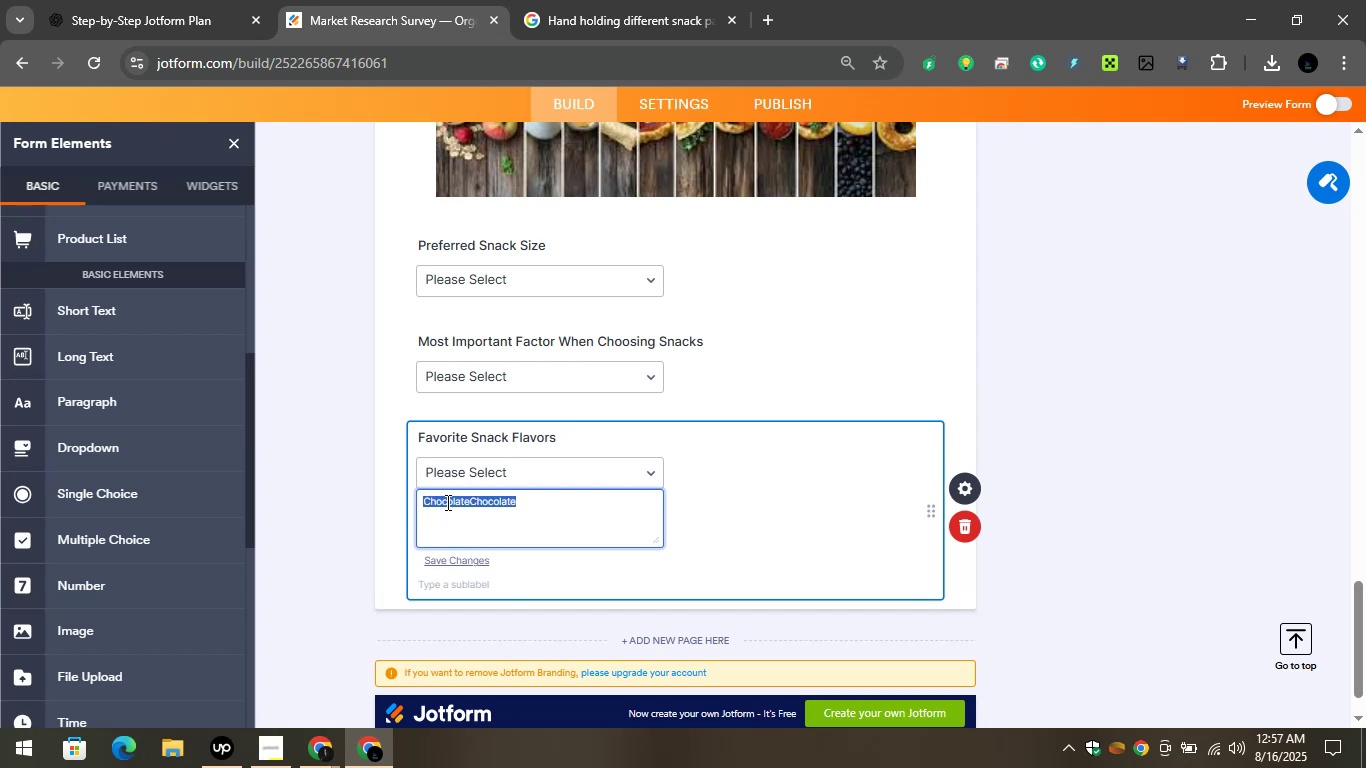 
hold_key(key=ControlLeft, duration=0.42)
 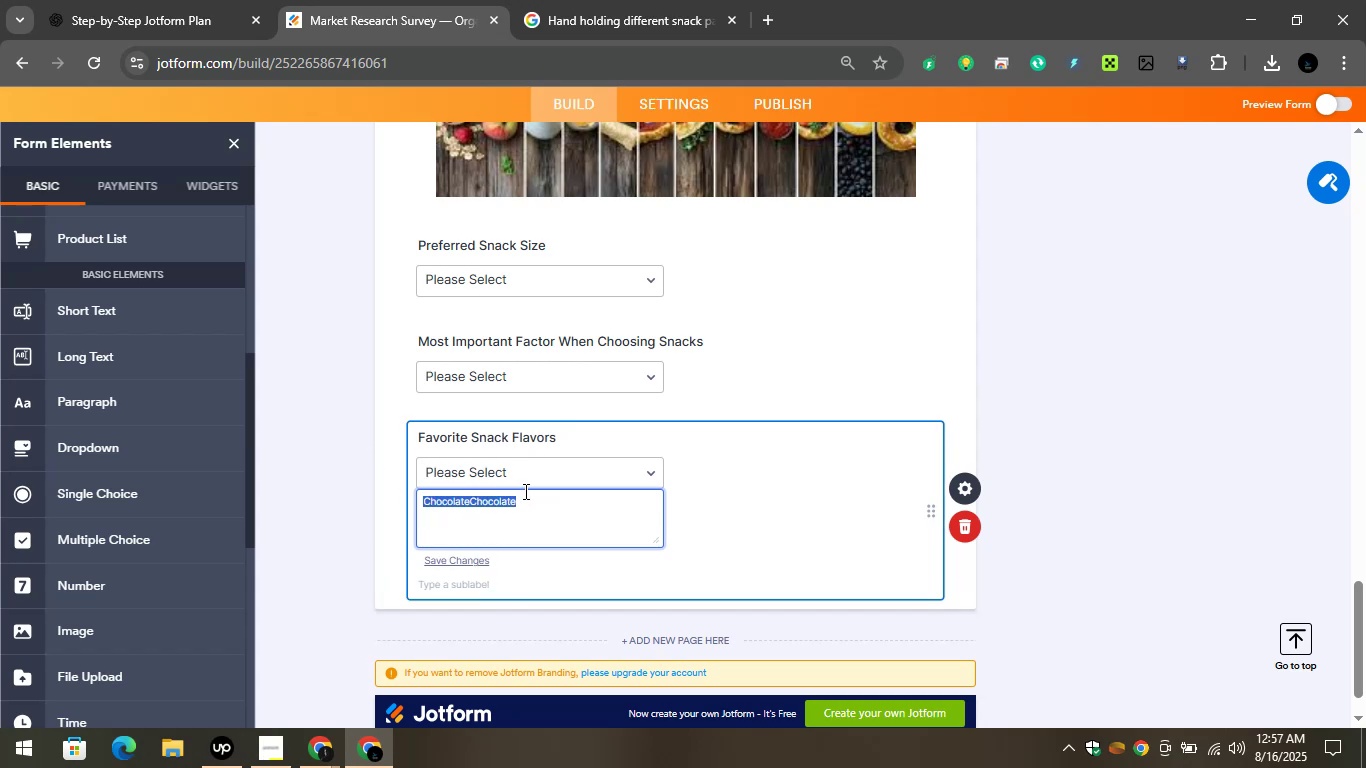 
left_click([533, 496])
 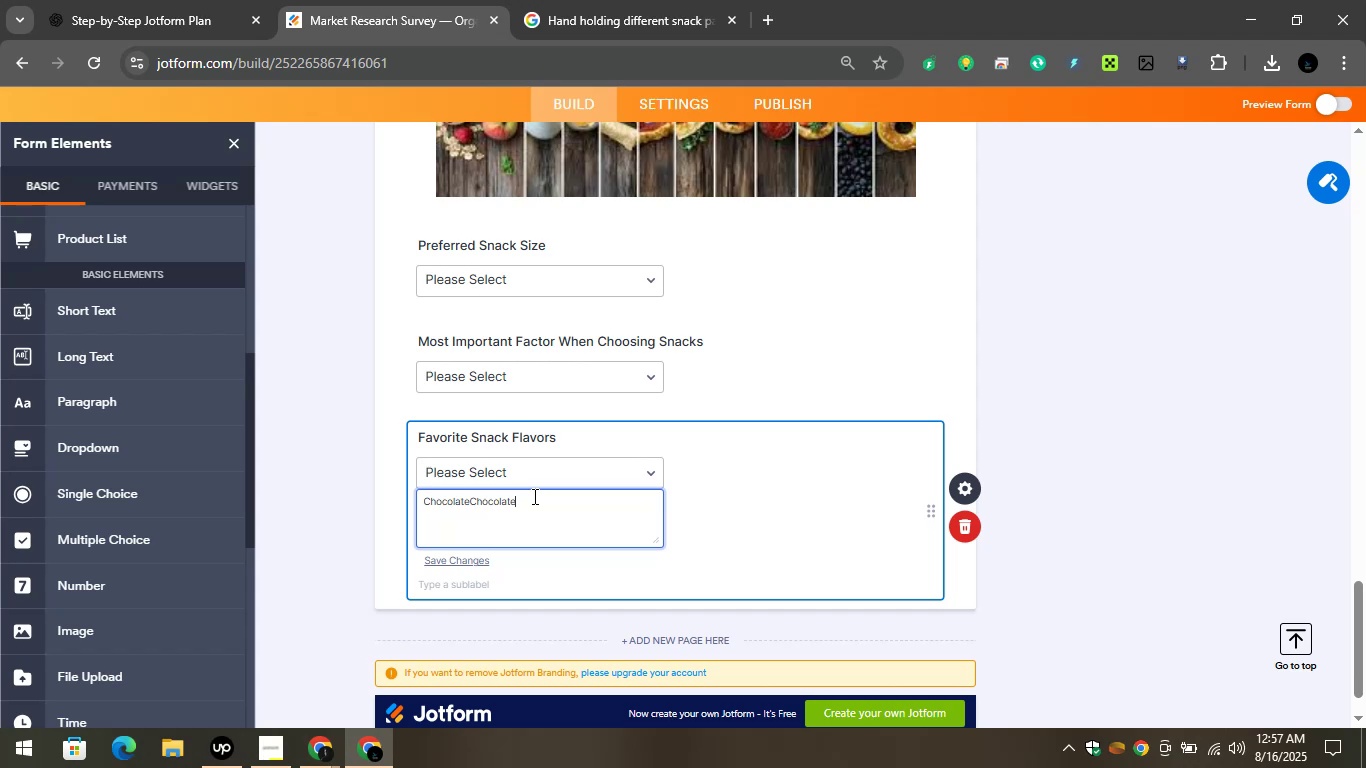 
left_click_drag(start_coordinate=[533, 496], to_coordinate=[472, 505])
 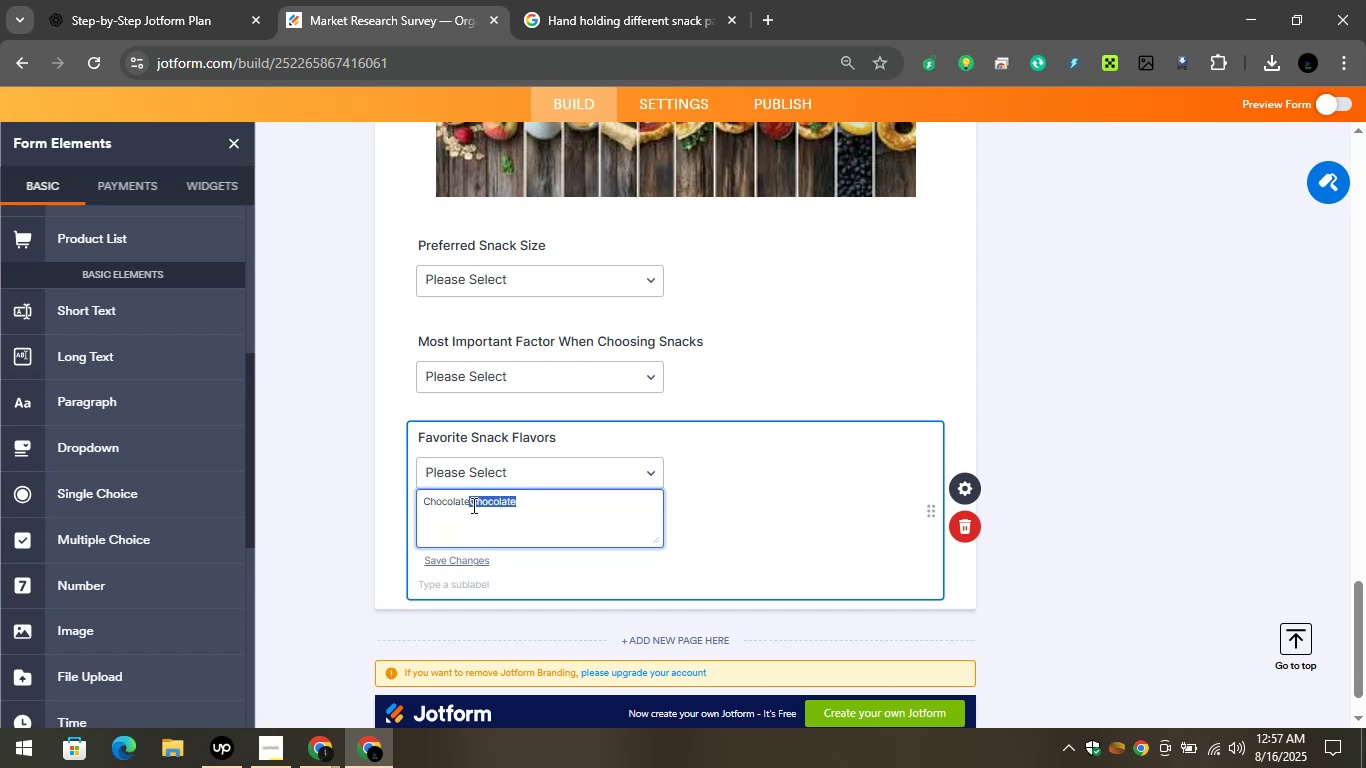 
key(Backspace)
 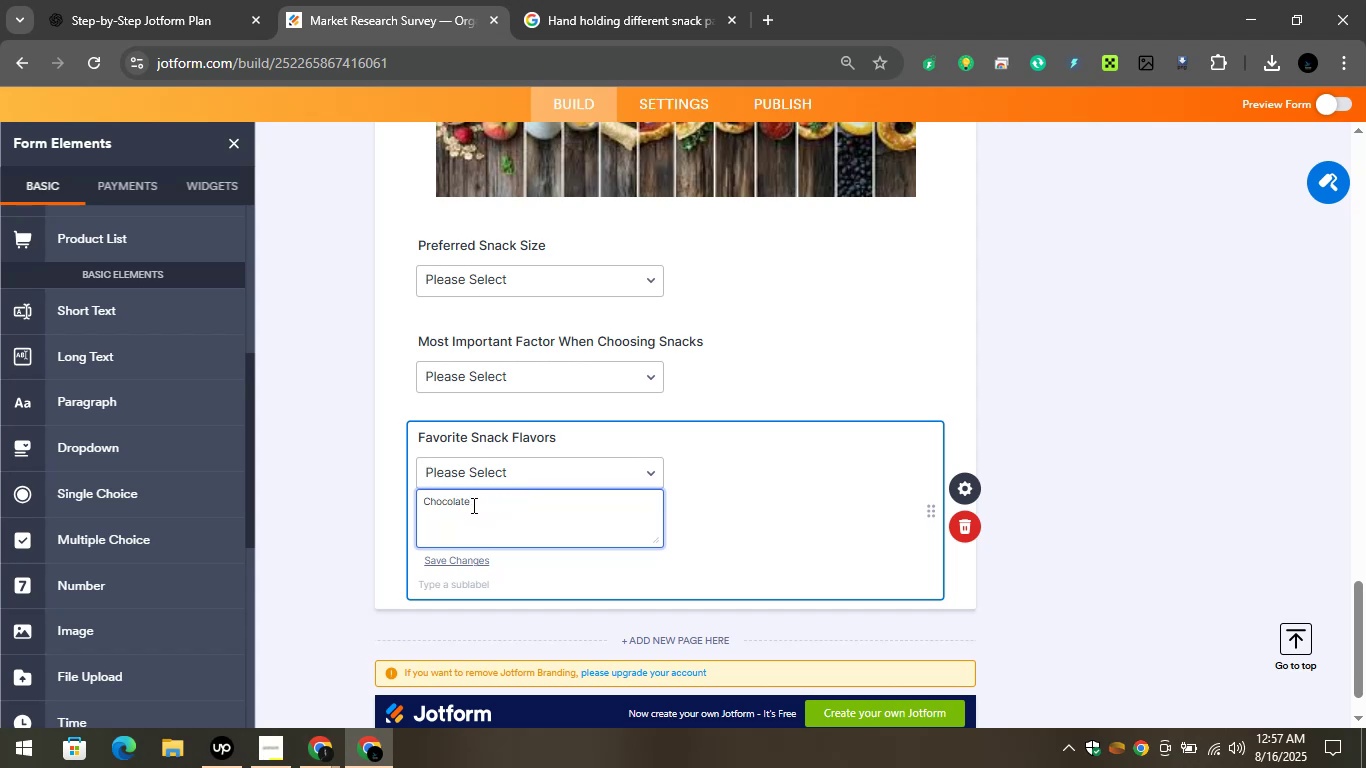 
key(Enter)
 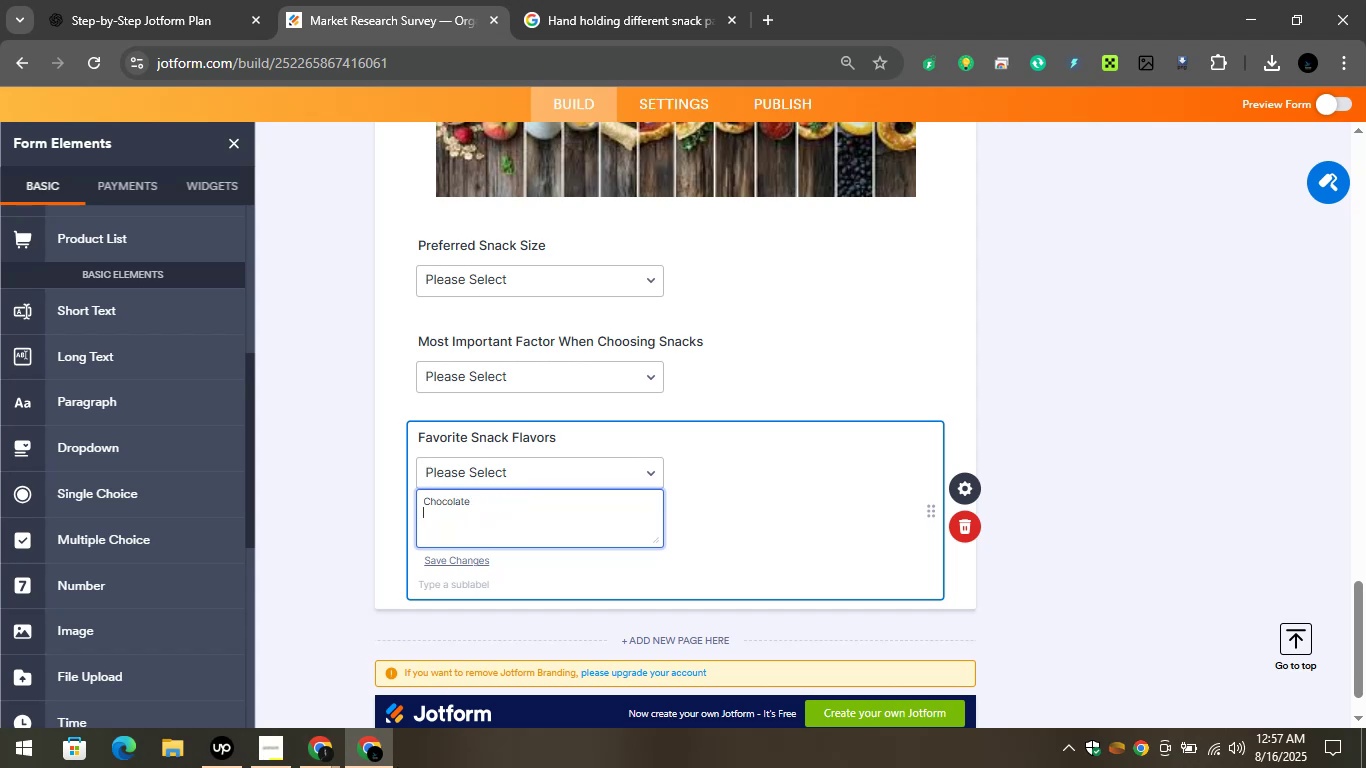 
left_click([328, 739])
 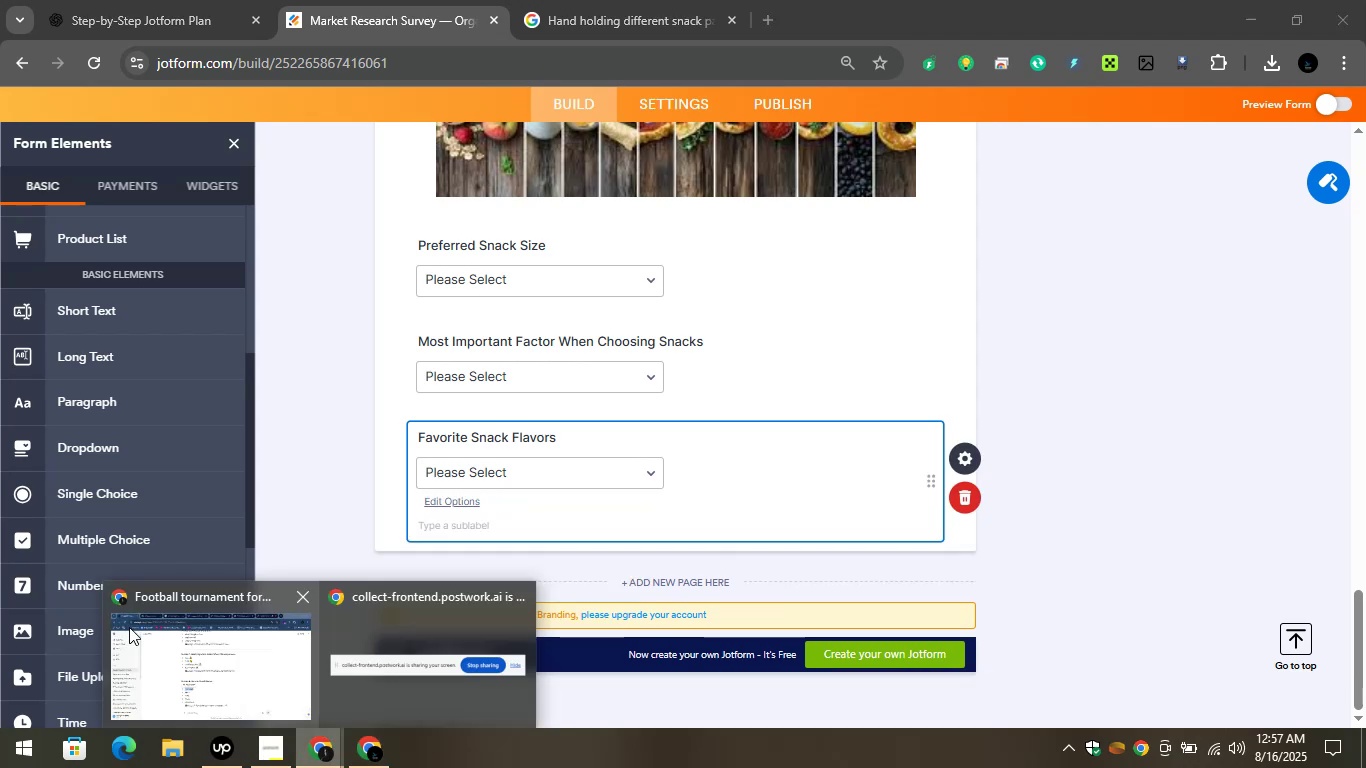 
left_click([129, 627])
 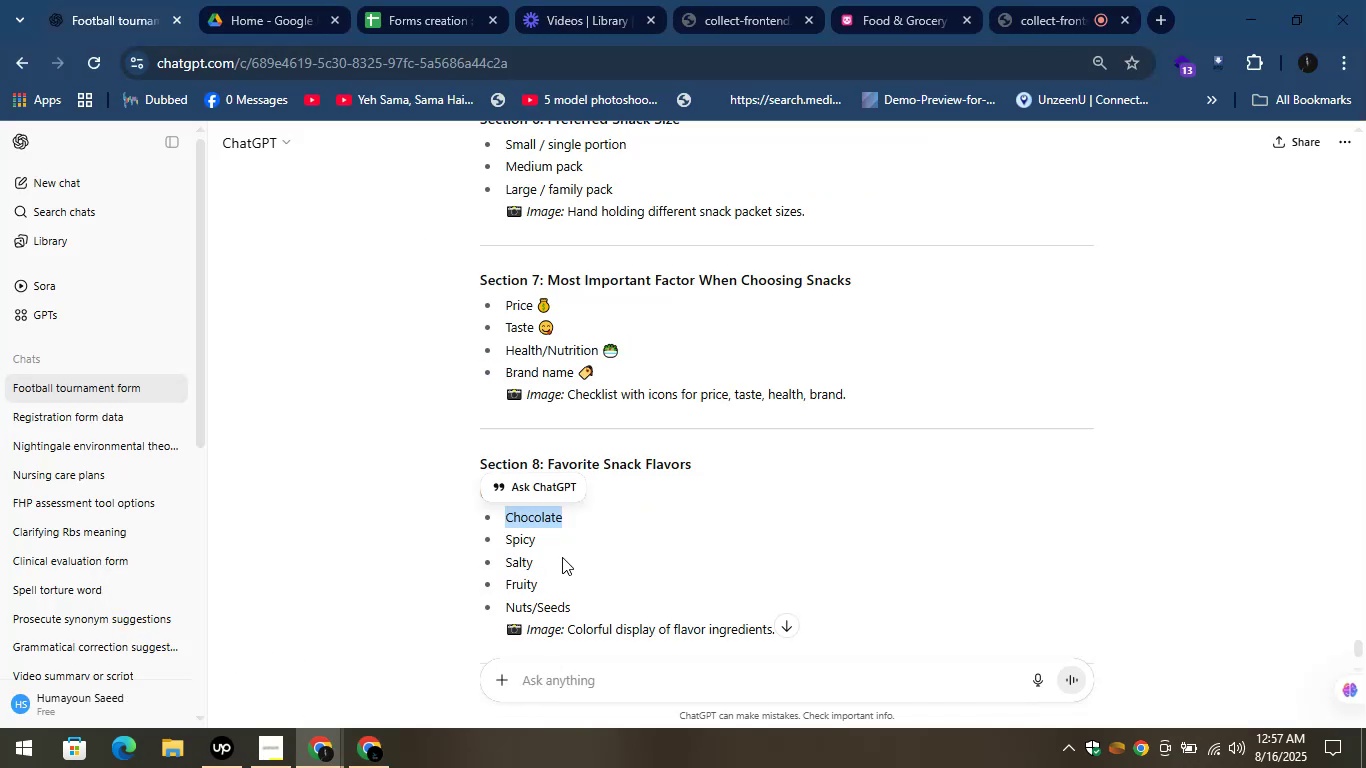 
left_click_drag(start_coordinate=[556, 544], to_coordinate=[506, 534])
 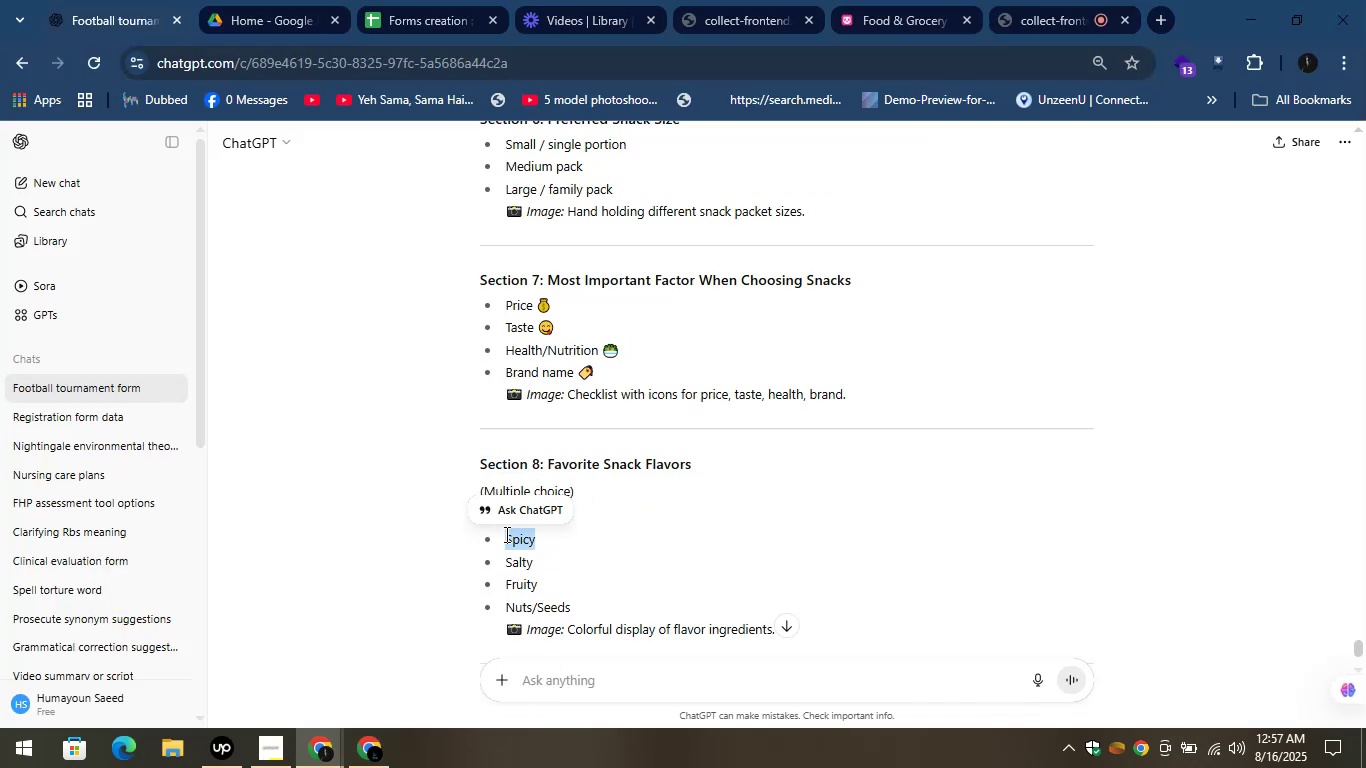 
key(Control+C)
 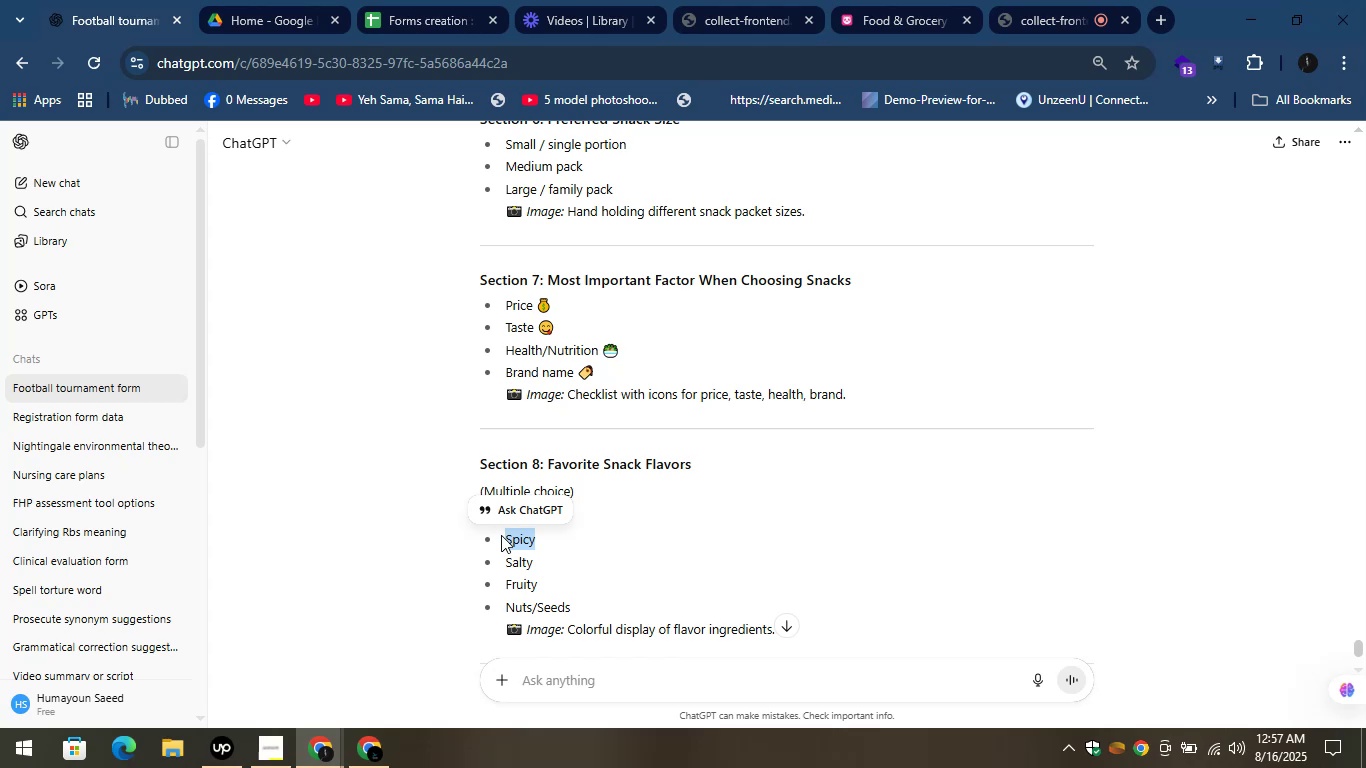 
key(Control+C)
 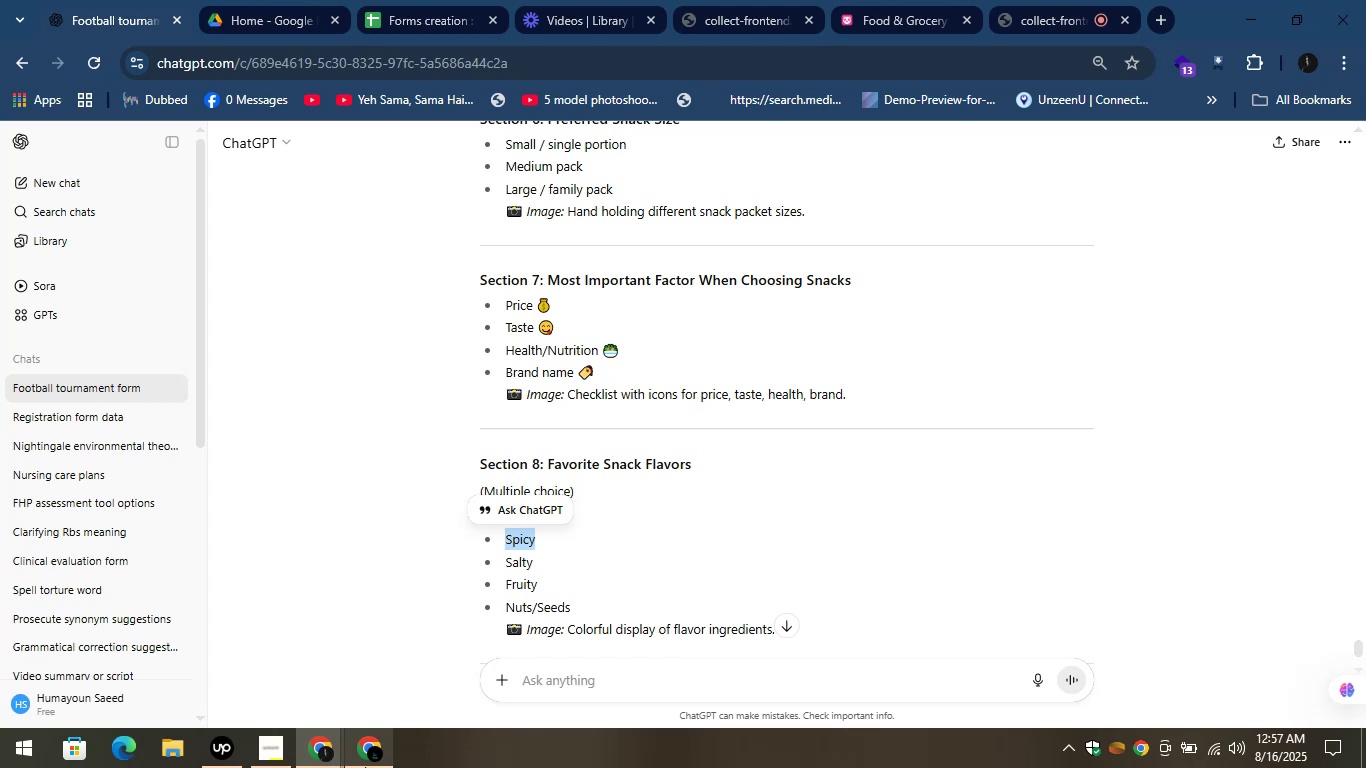 
left_click([365, 766])
 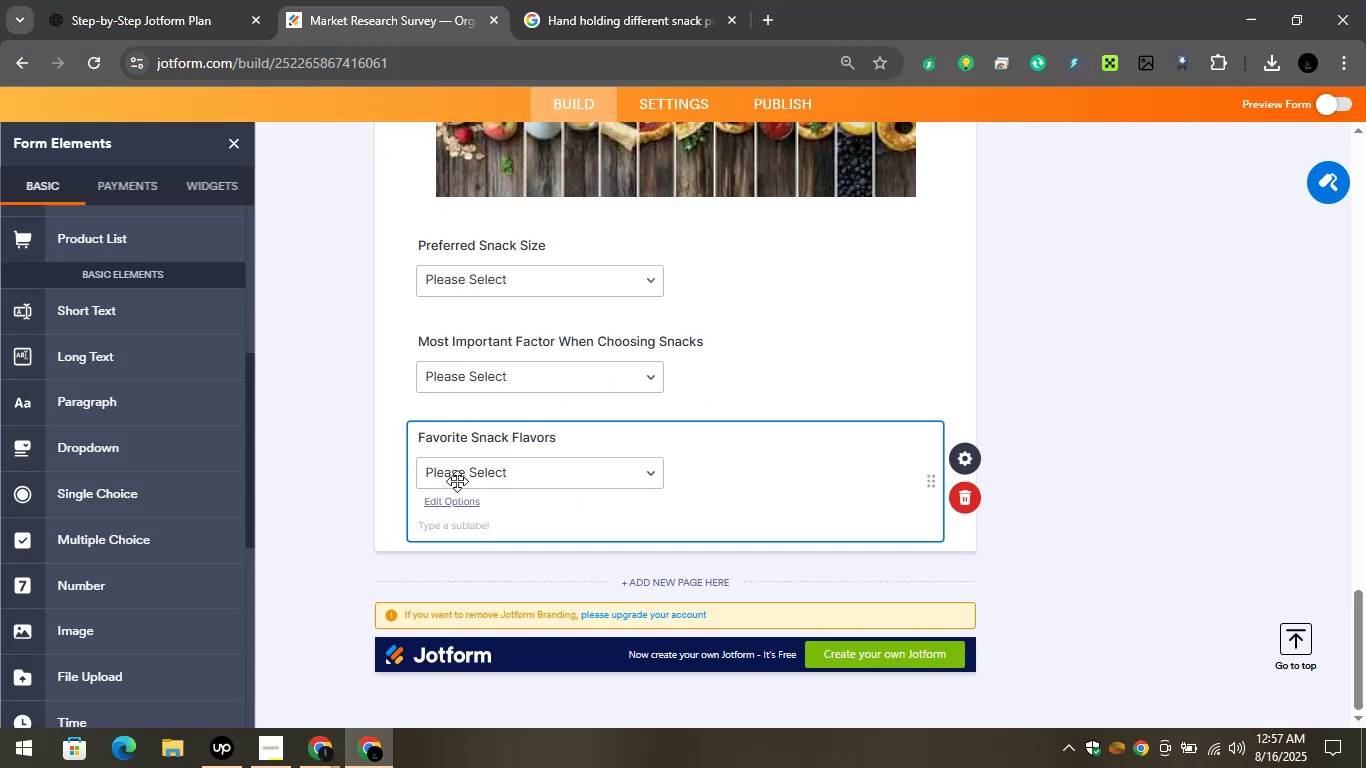 
left_click([457, 475])
 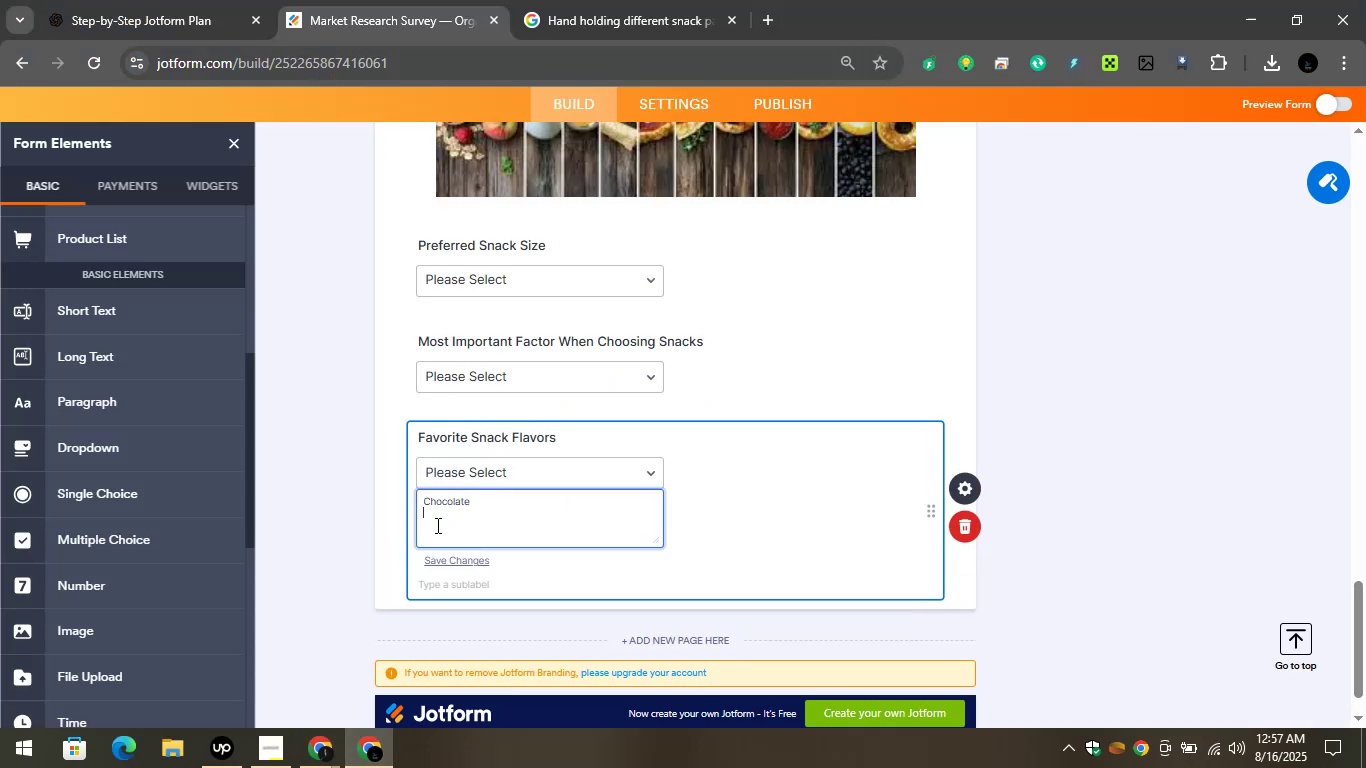 
key(Control+V)
 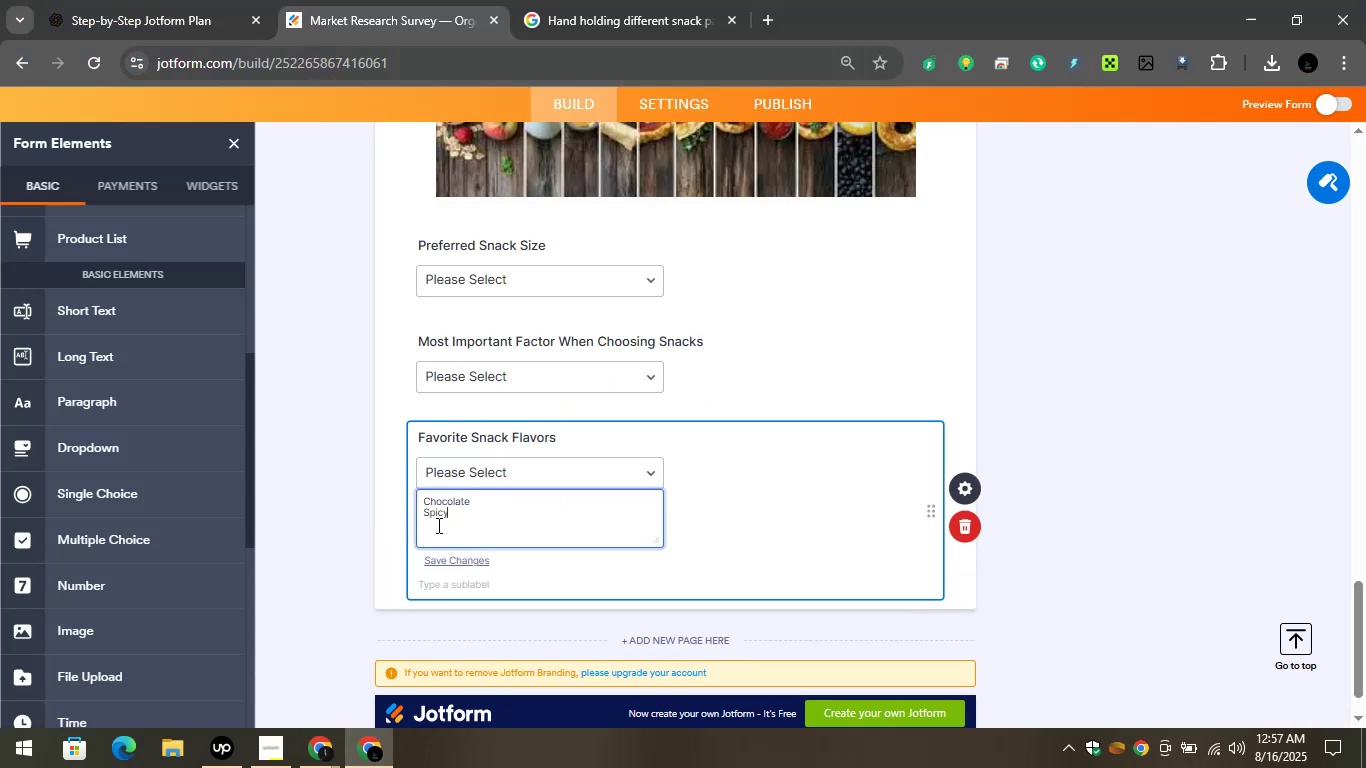 
key(Enter)
 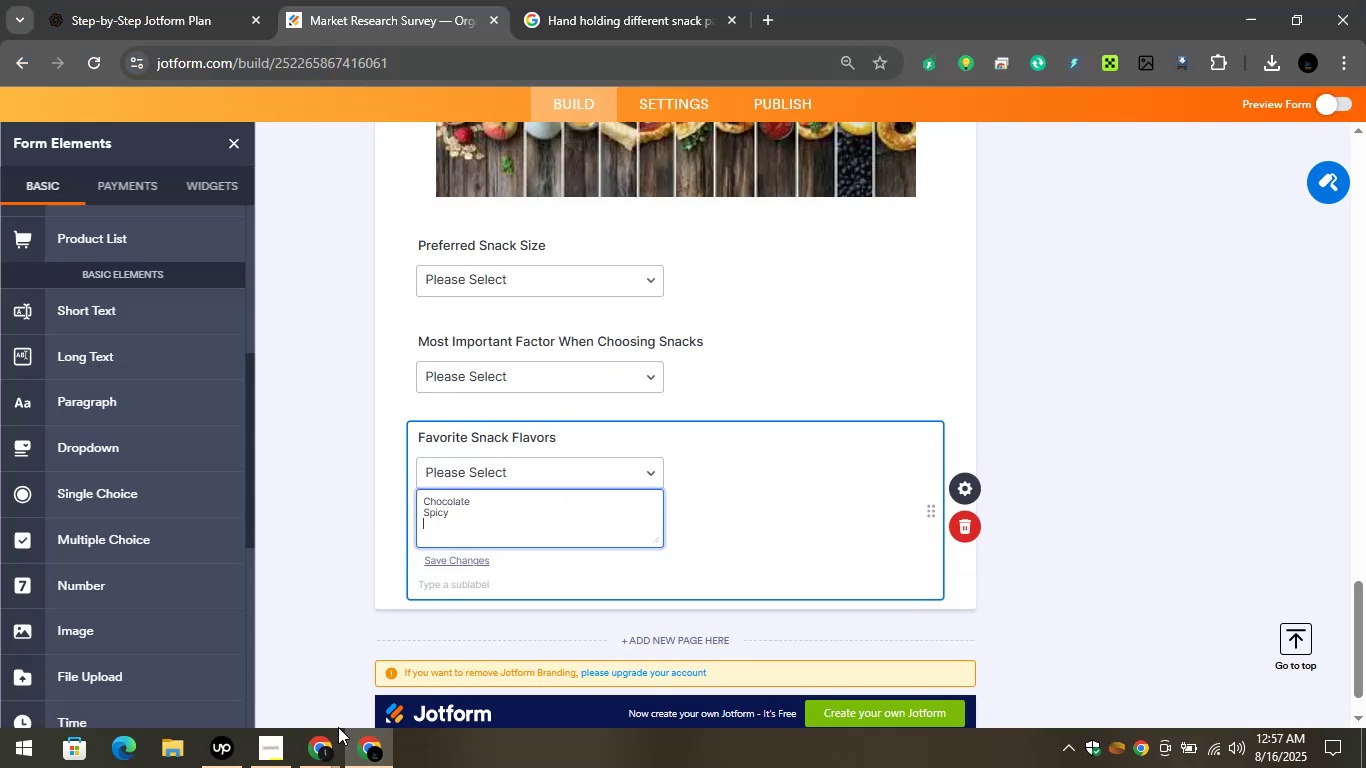 
left_click([305, 745])
 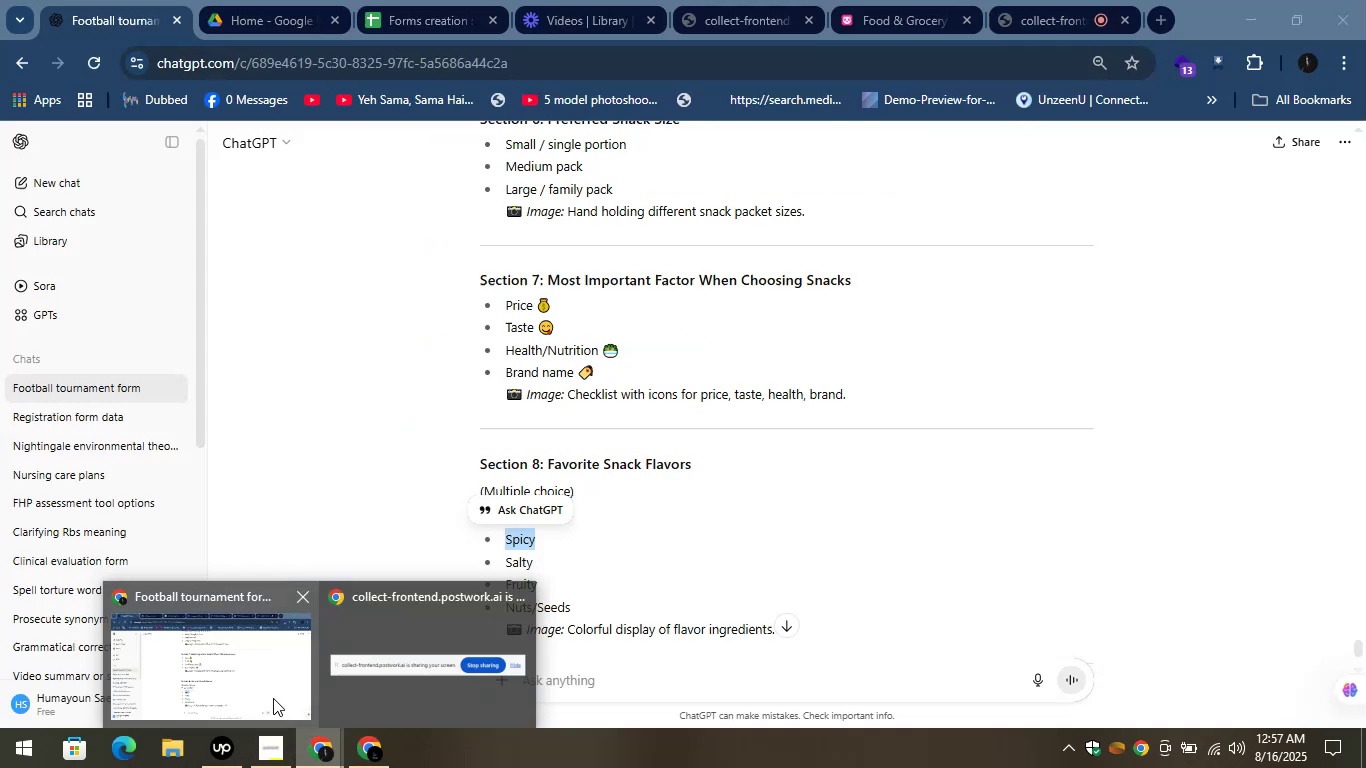 
left_click([273, 698])
 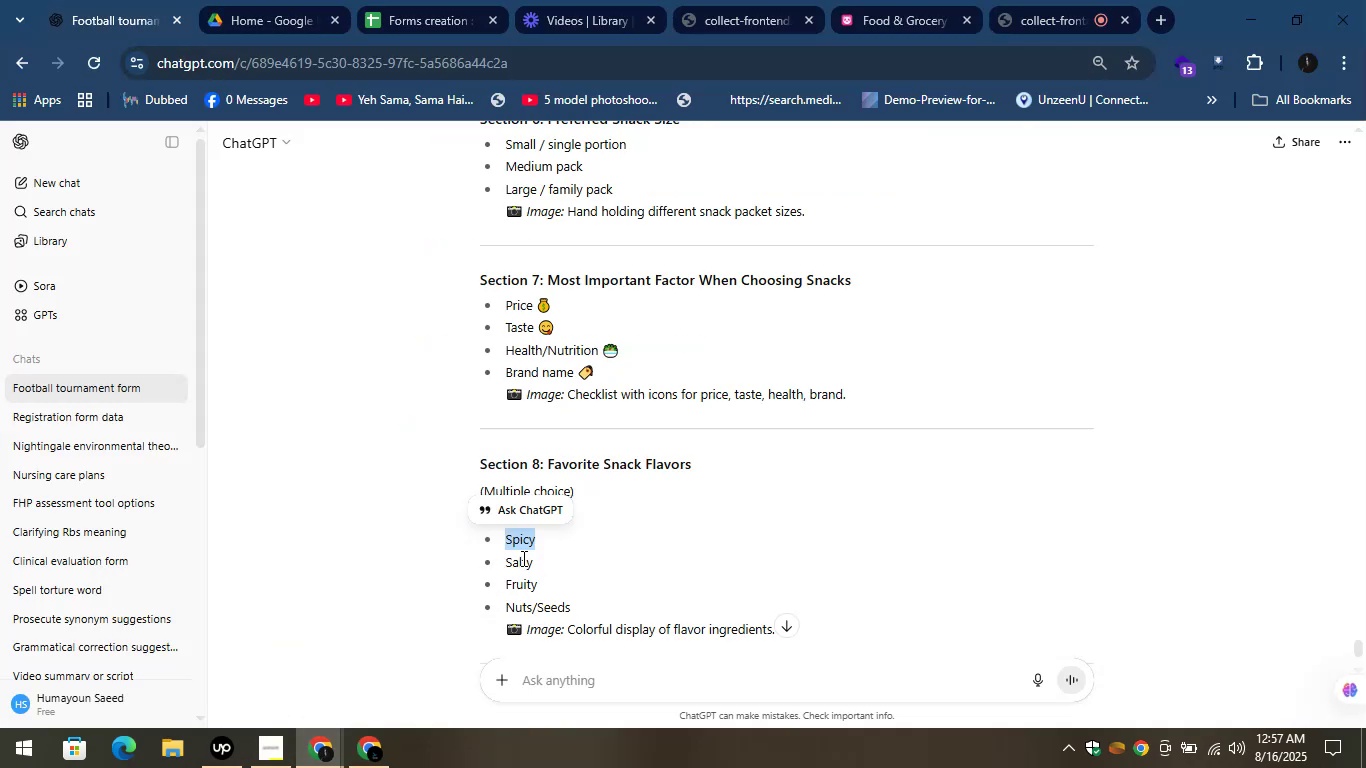 
left_click_drag(start_coordinate=[538, 562], to_coordinate=[503, 558])
 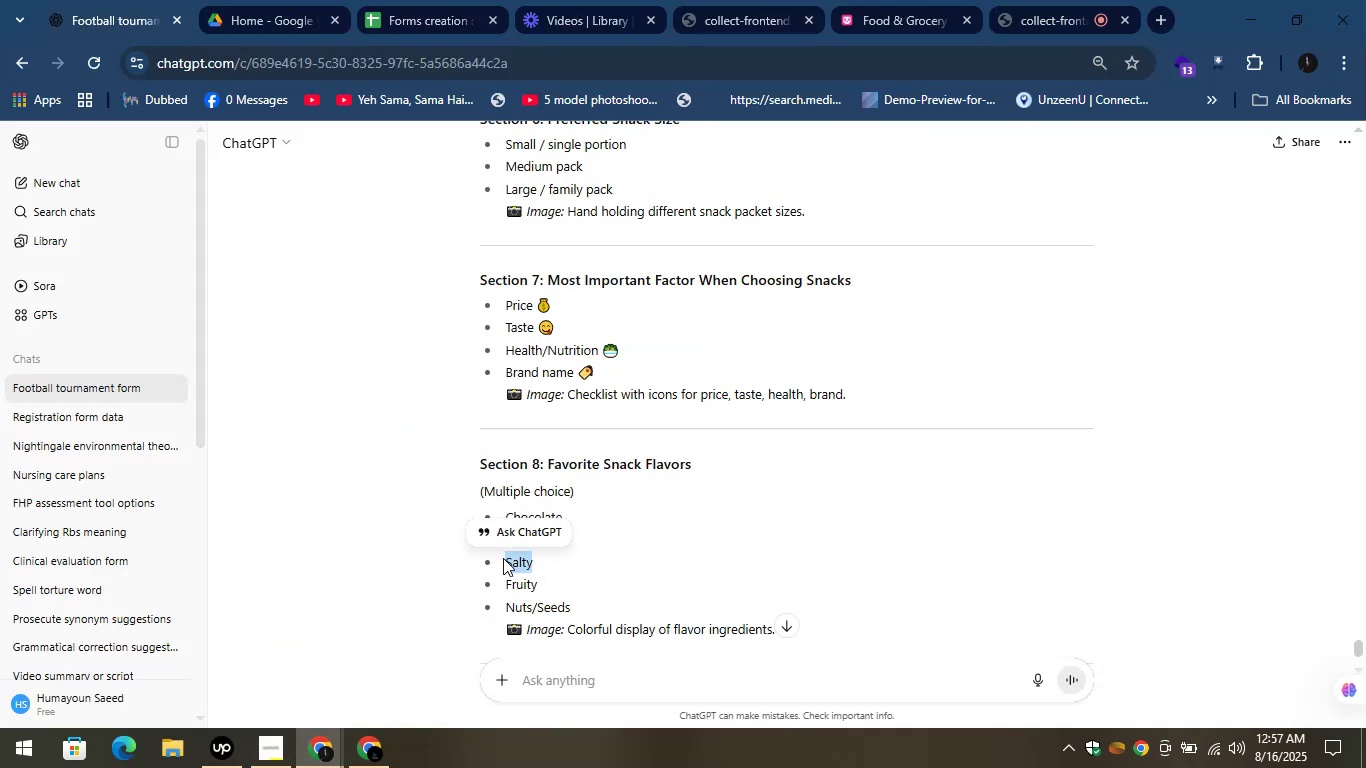 
key(Control+C)
 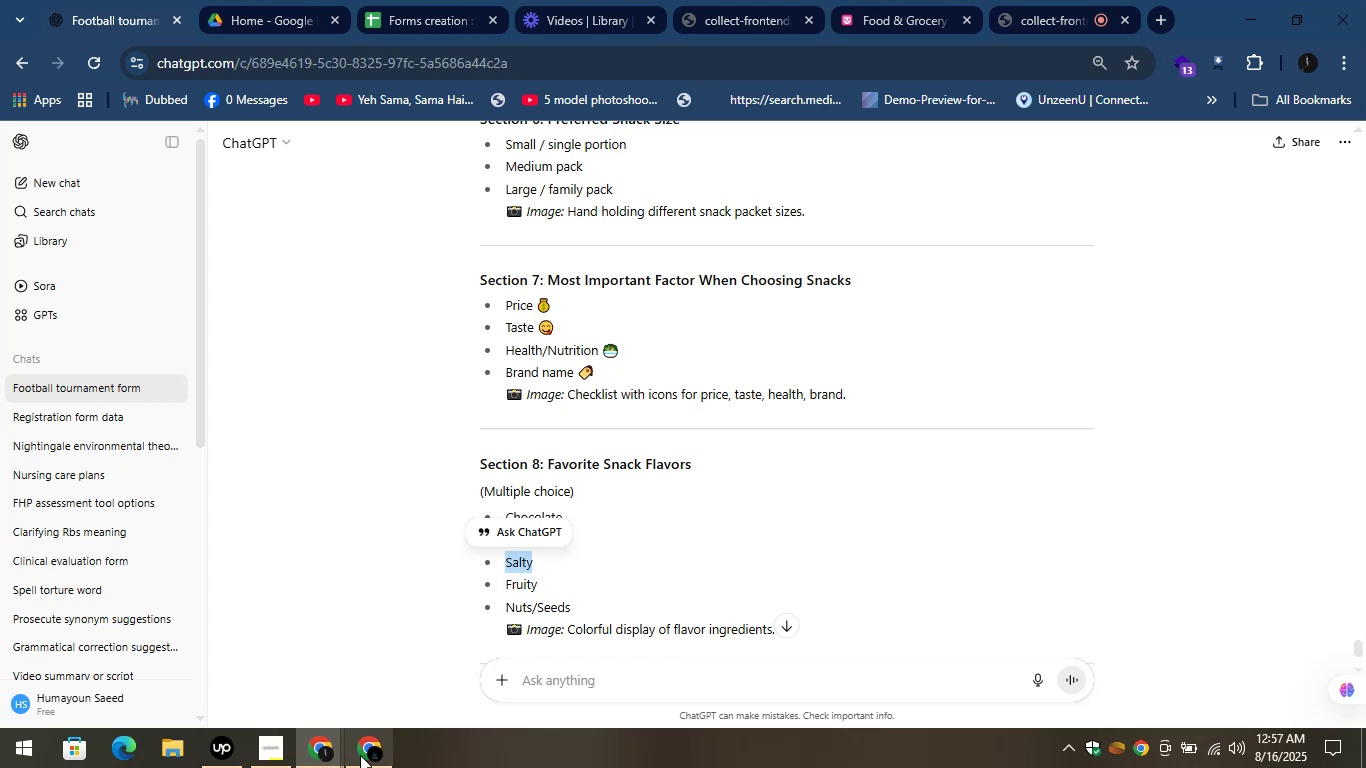 
left_click_drag(start_coordinate=[356, 762], to_coordinate=[363, 759])
 